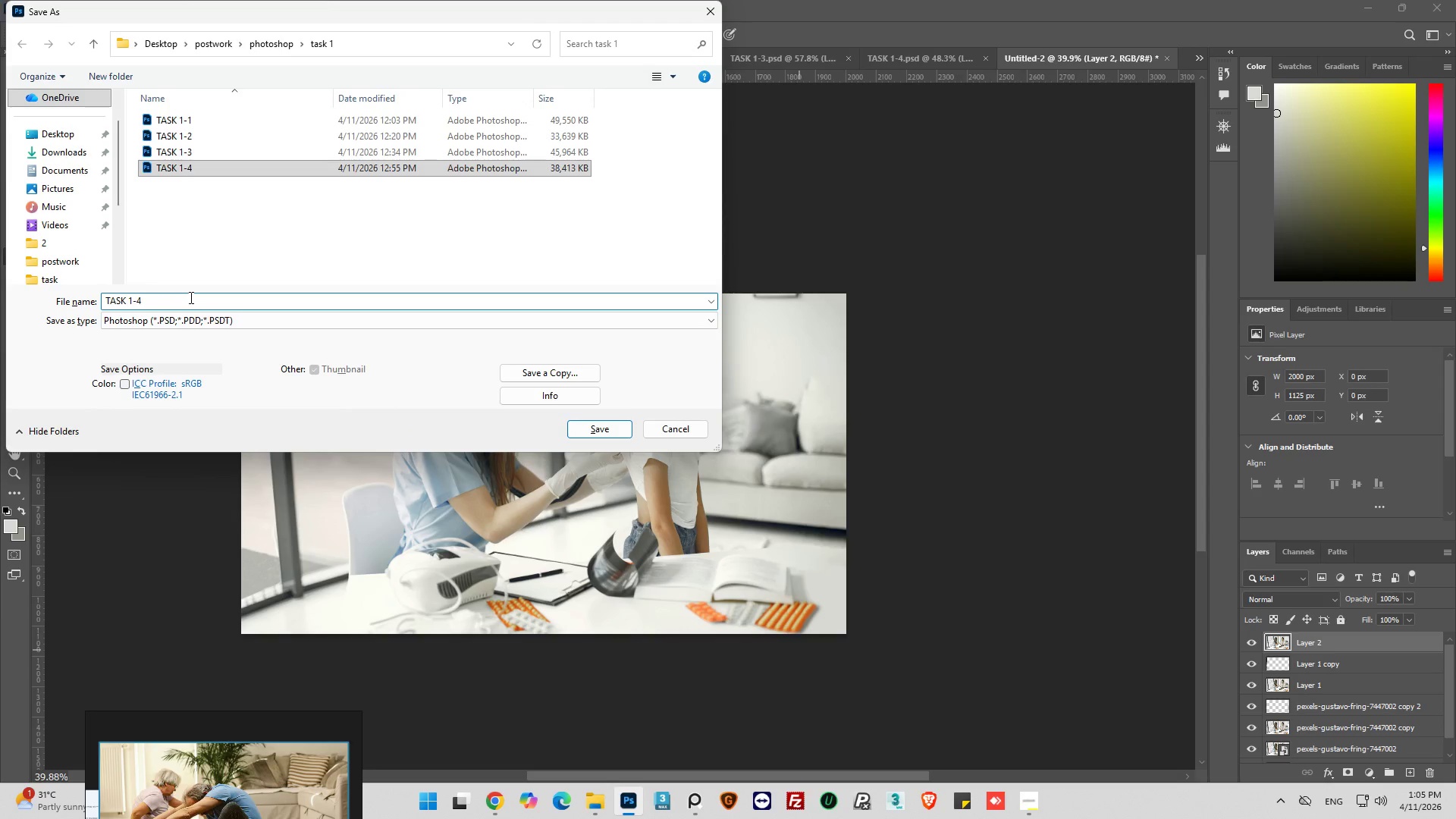 
key(Backspace)
 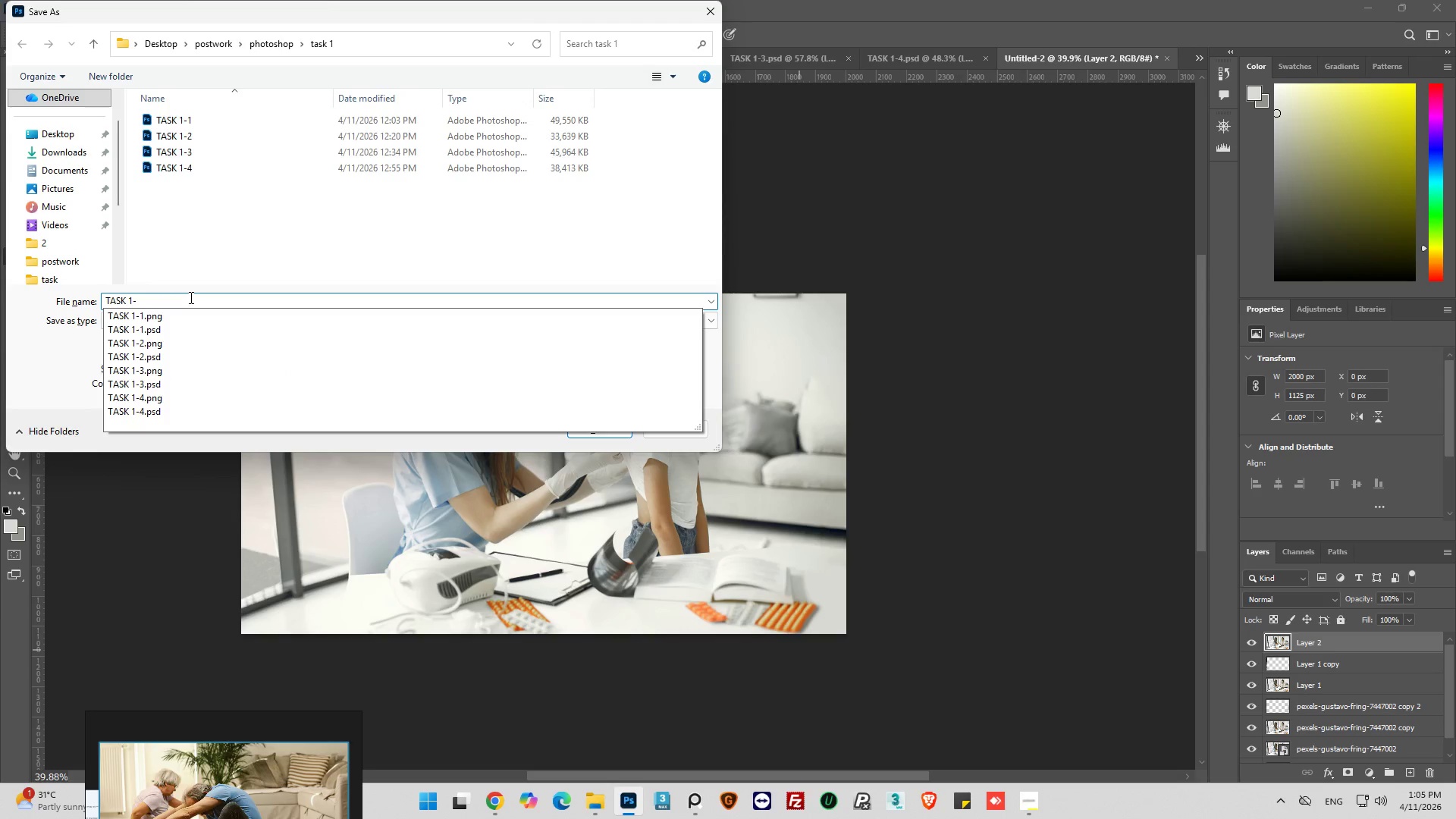 
key(5)
 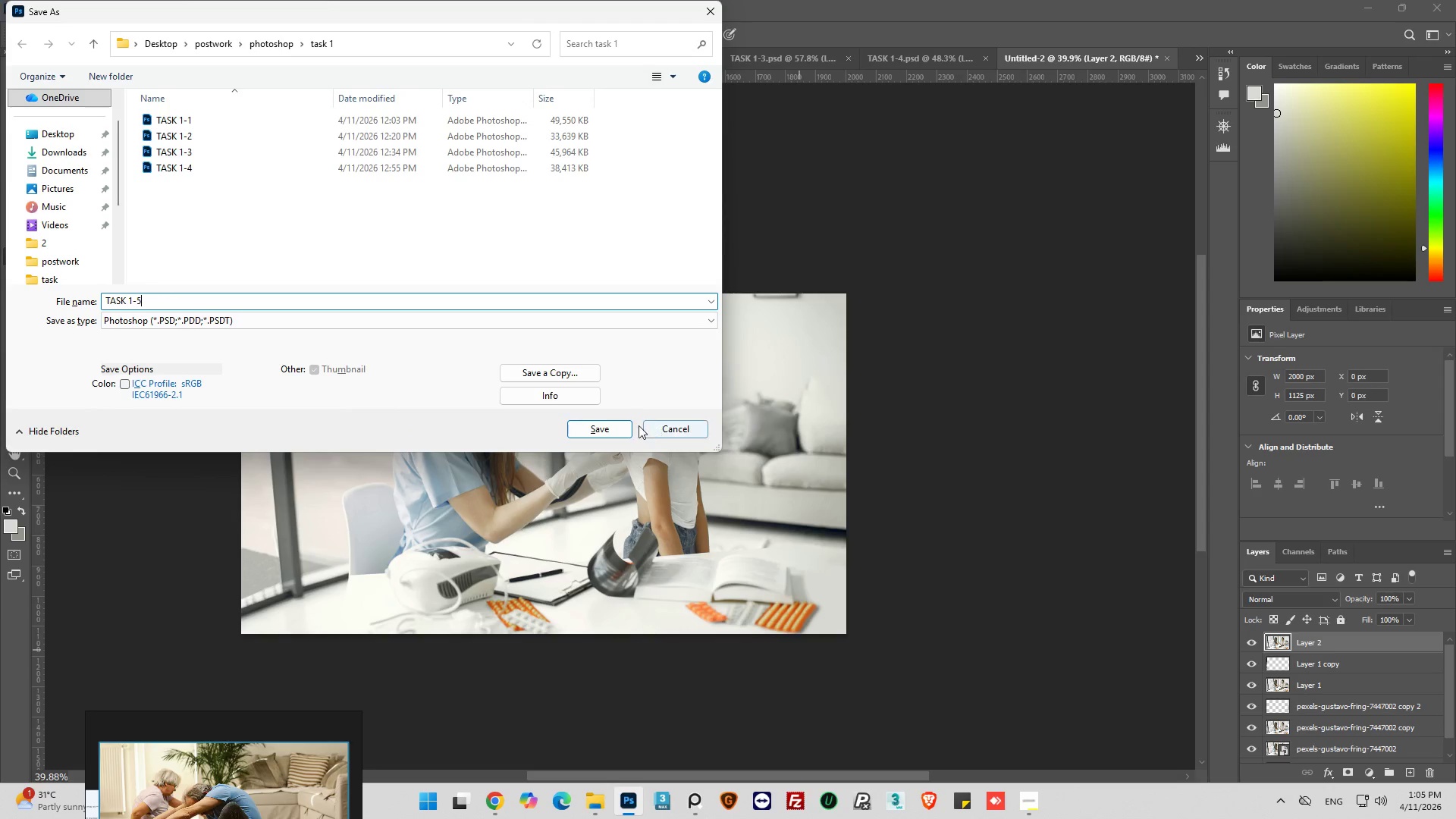 
left_click([592, 425])
 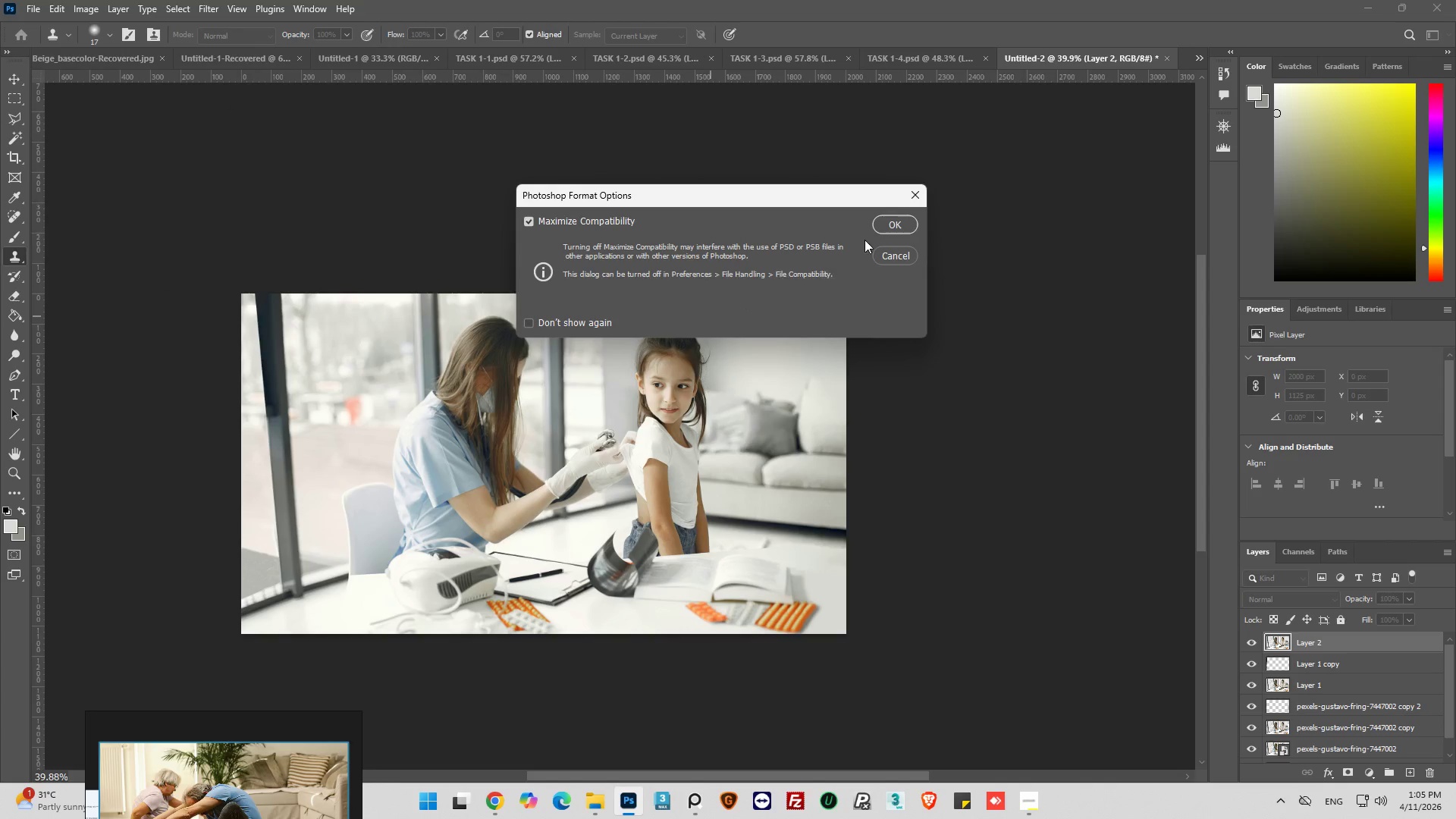 
left_click([879, 225])
 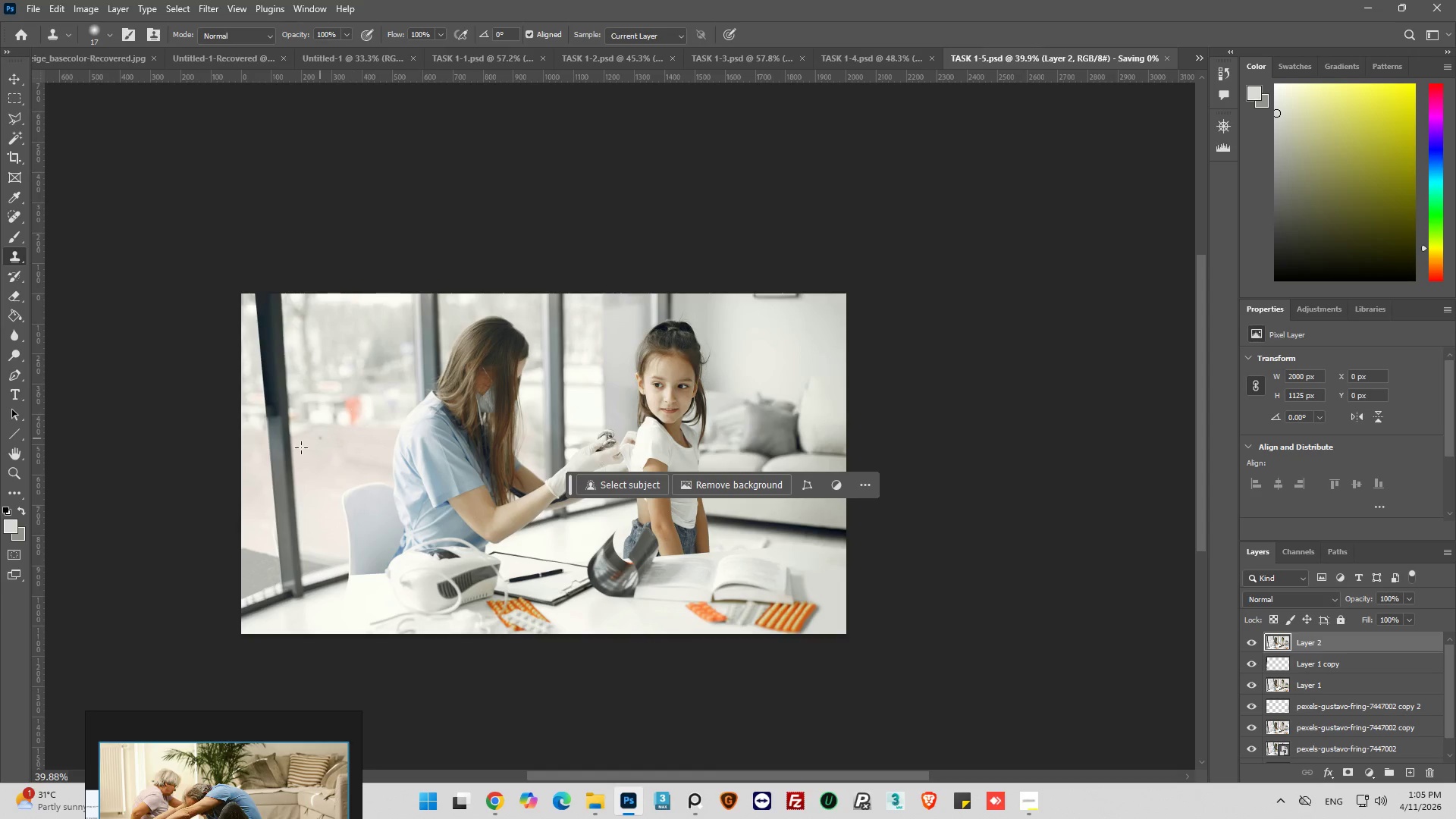 
hold_key(key=AltLeft, duration=0.48)
scroll: coordinate [513, 472], scroll_direction: down, amount: 1.0
 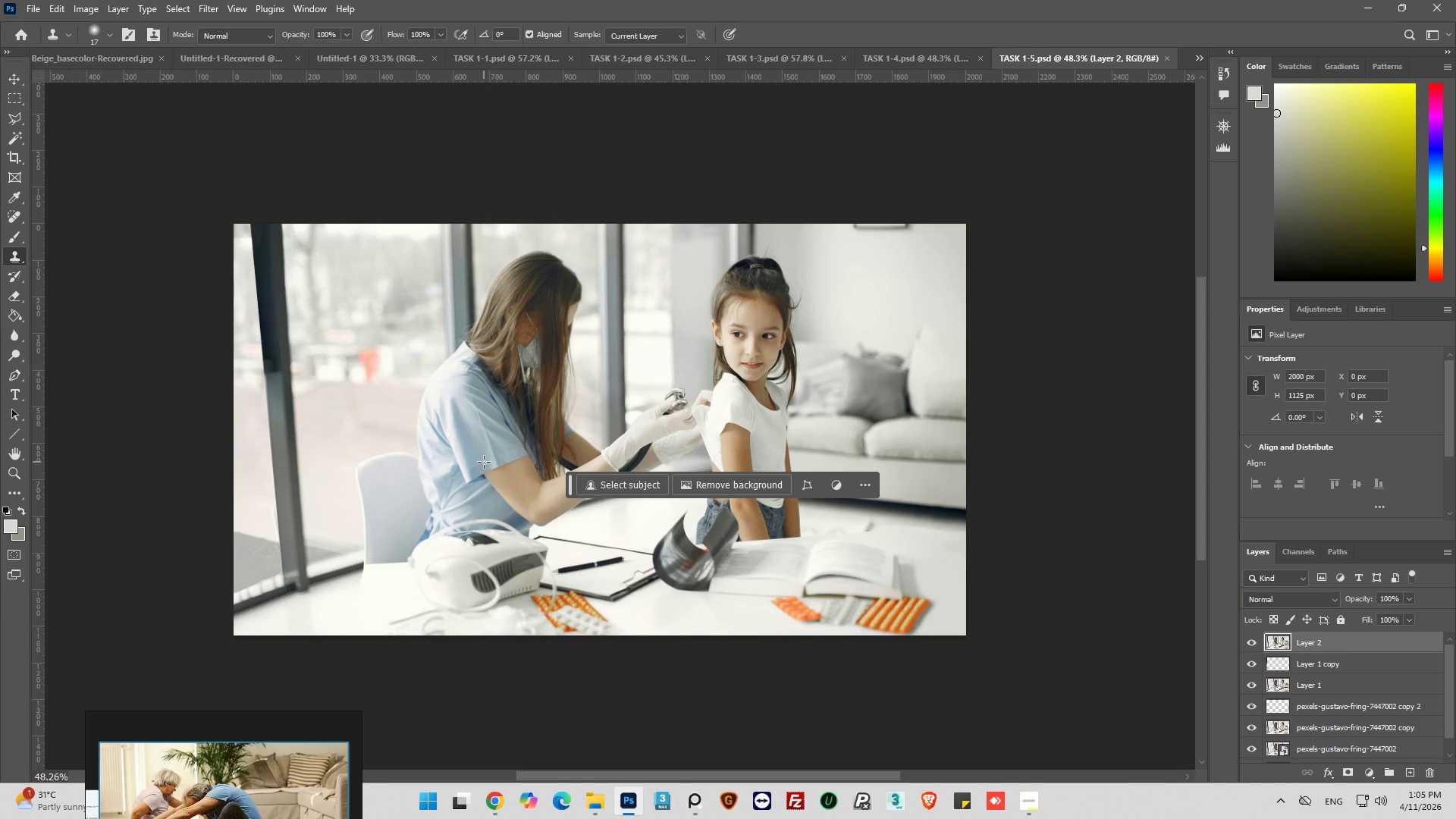 
key(Alt+AltLeft)
 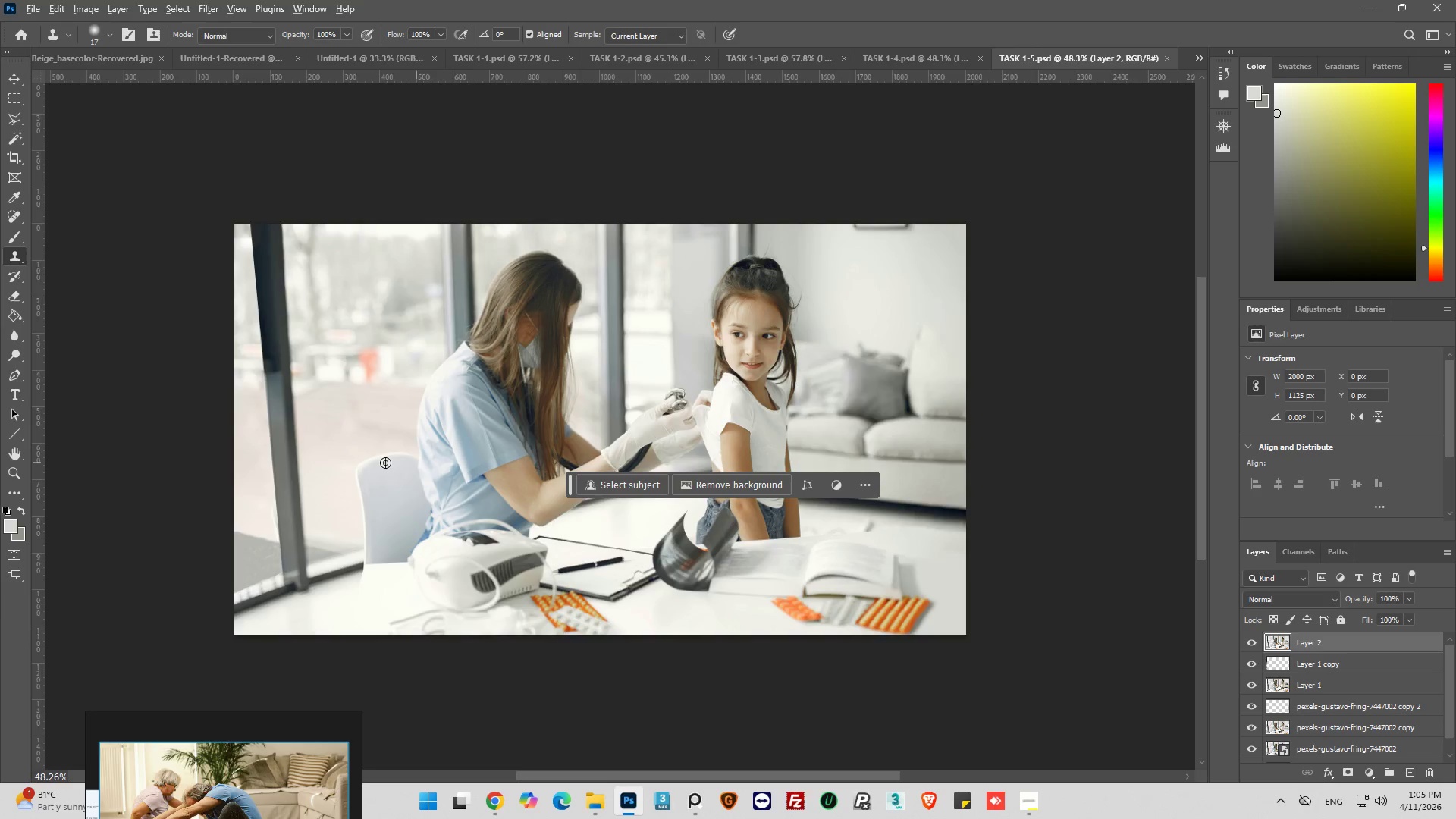 
hold_key(key=AltLeft, duration=0.66)
 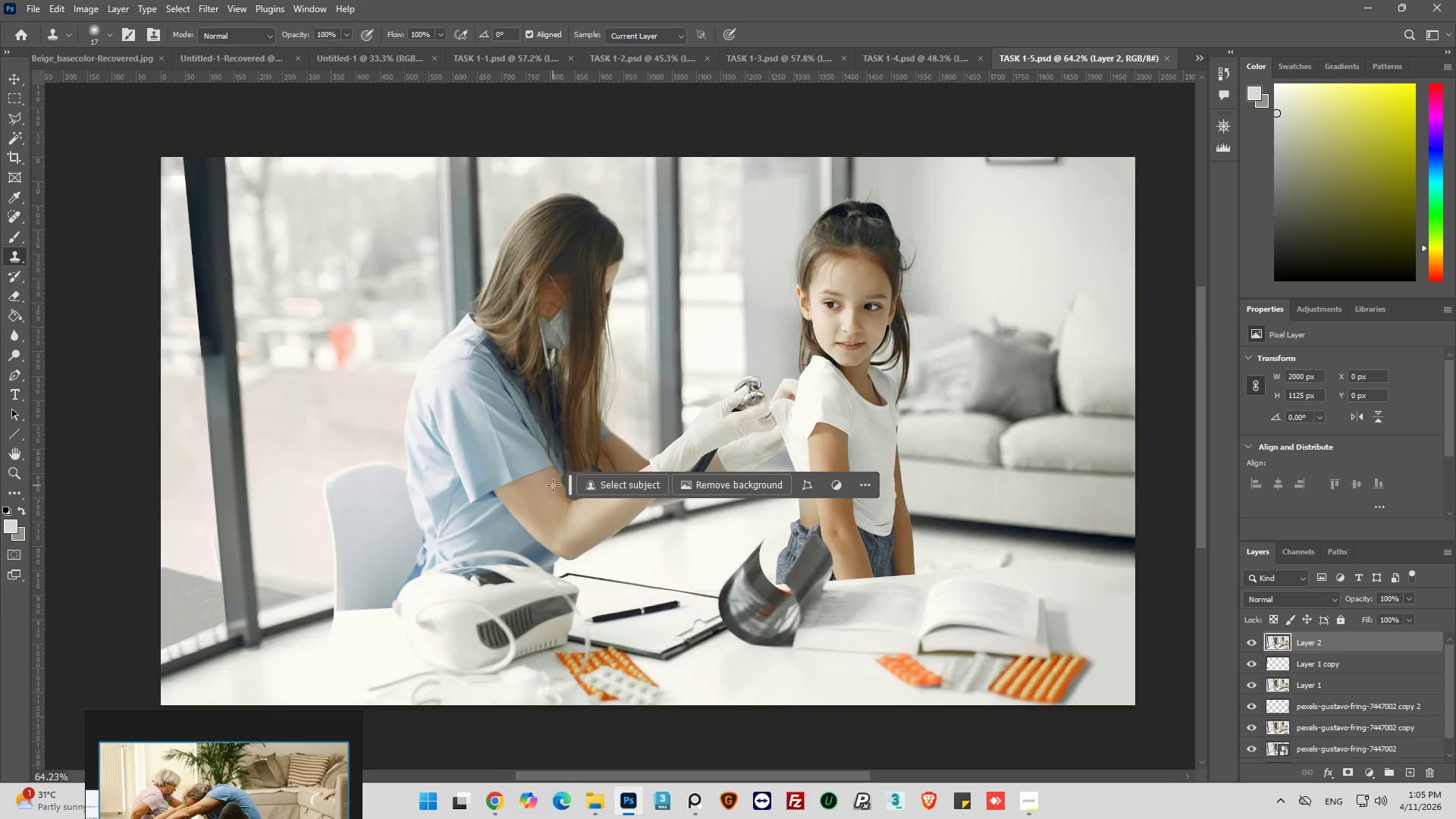 
scroll: coordinate [416, 463], scroll_direction: up, amount: 2.0
 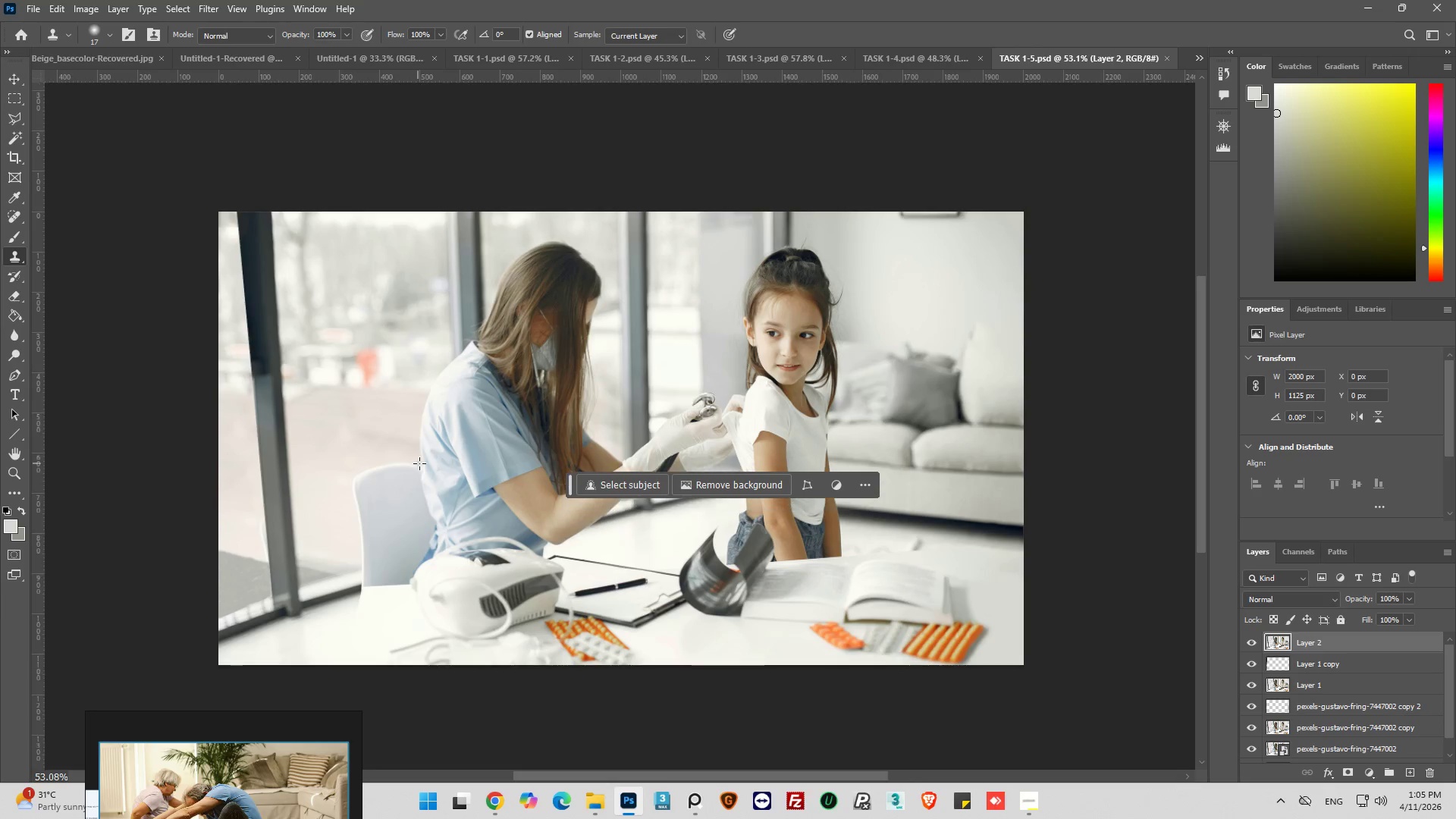 
hold_key(key=AltLeft, duration=0.31)
 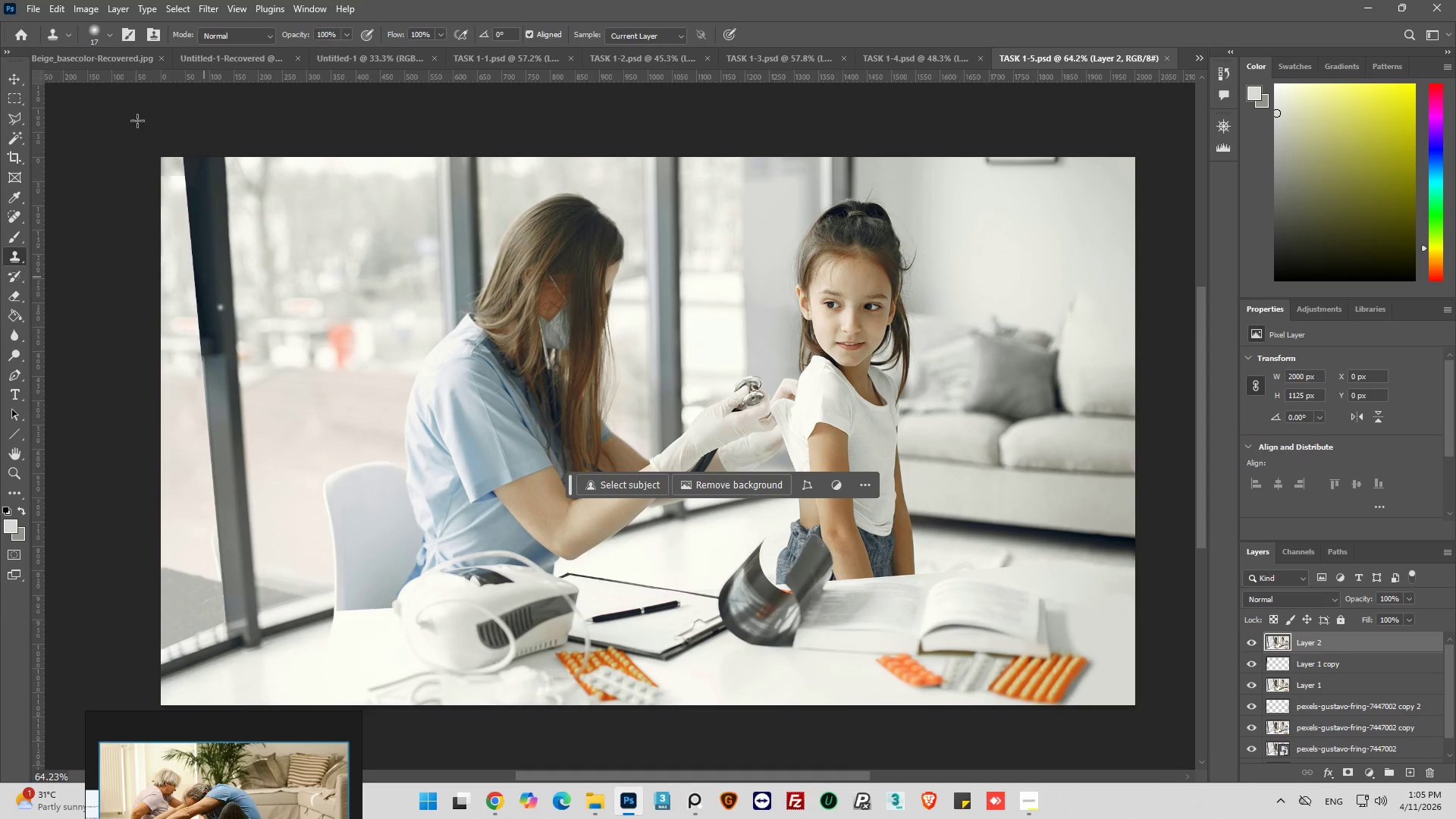 
scroll: coordinate [551, 487], scroll_direction: up, amount: 2.0
 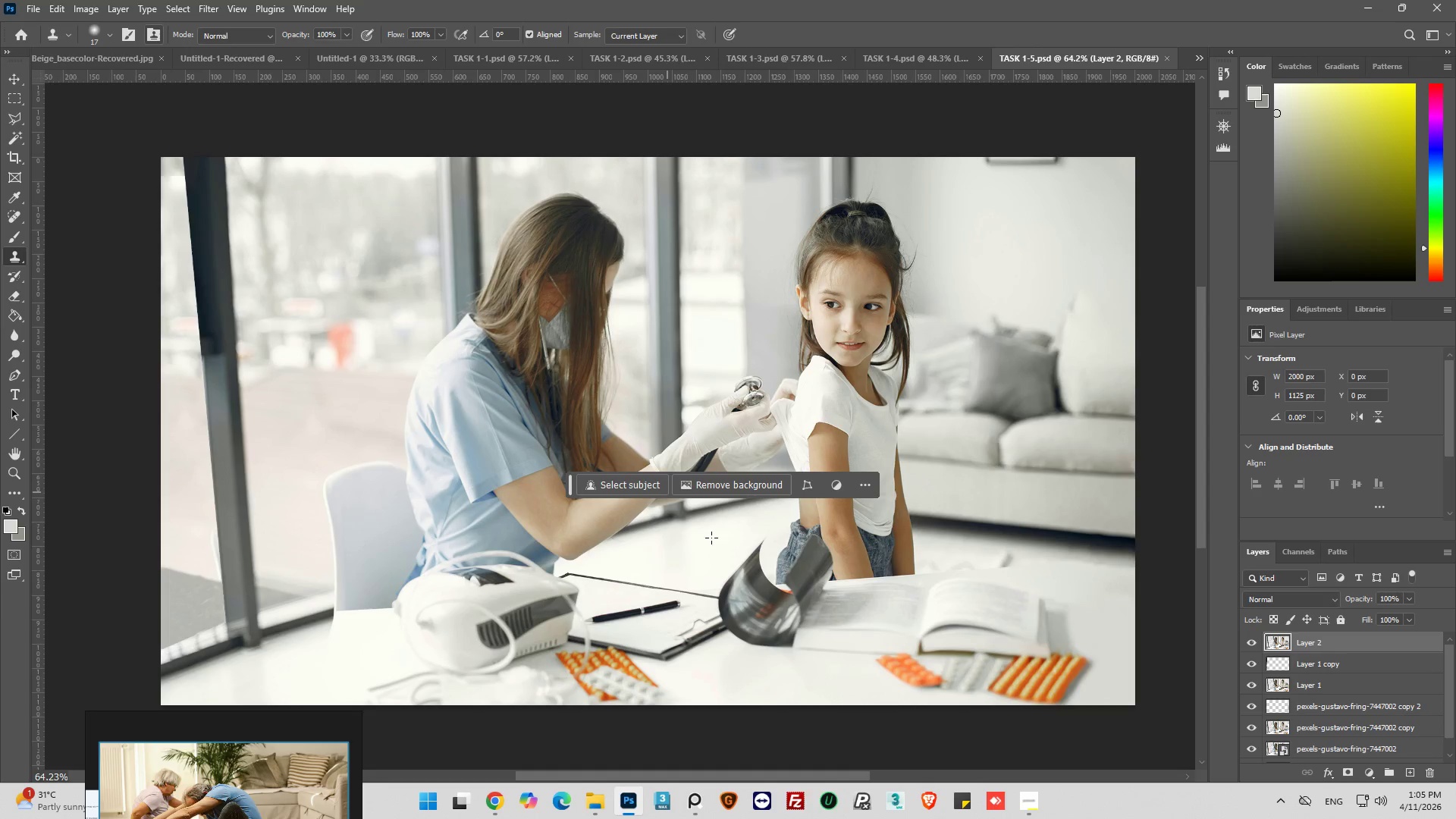 
key(Control+J)
 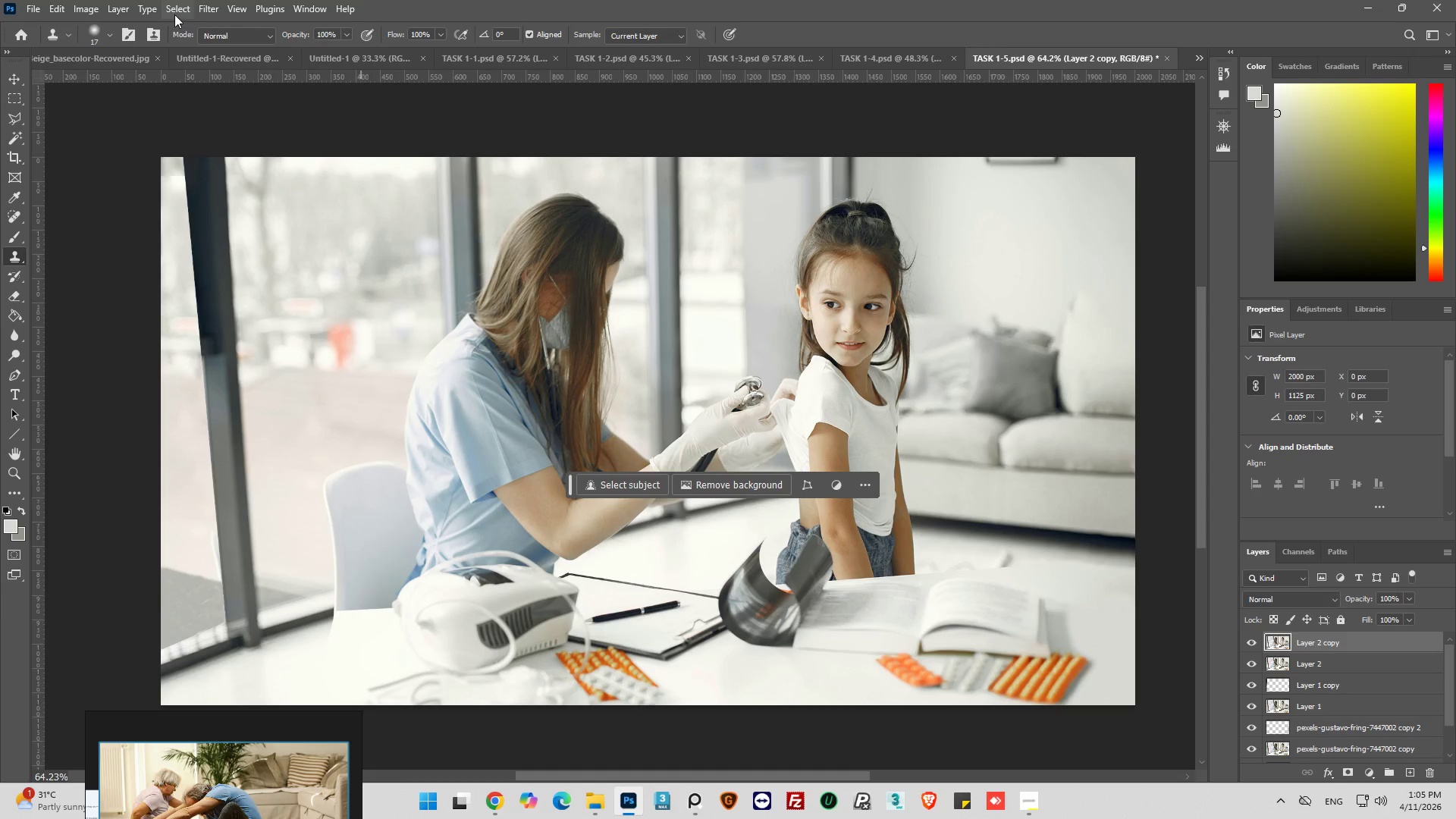 
left_click([213, 4])
 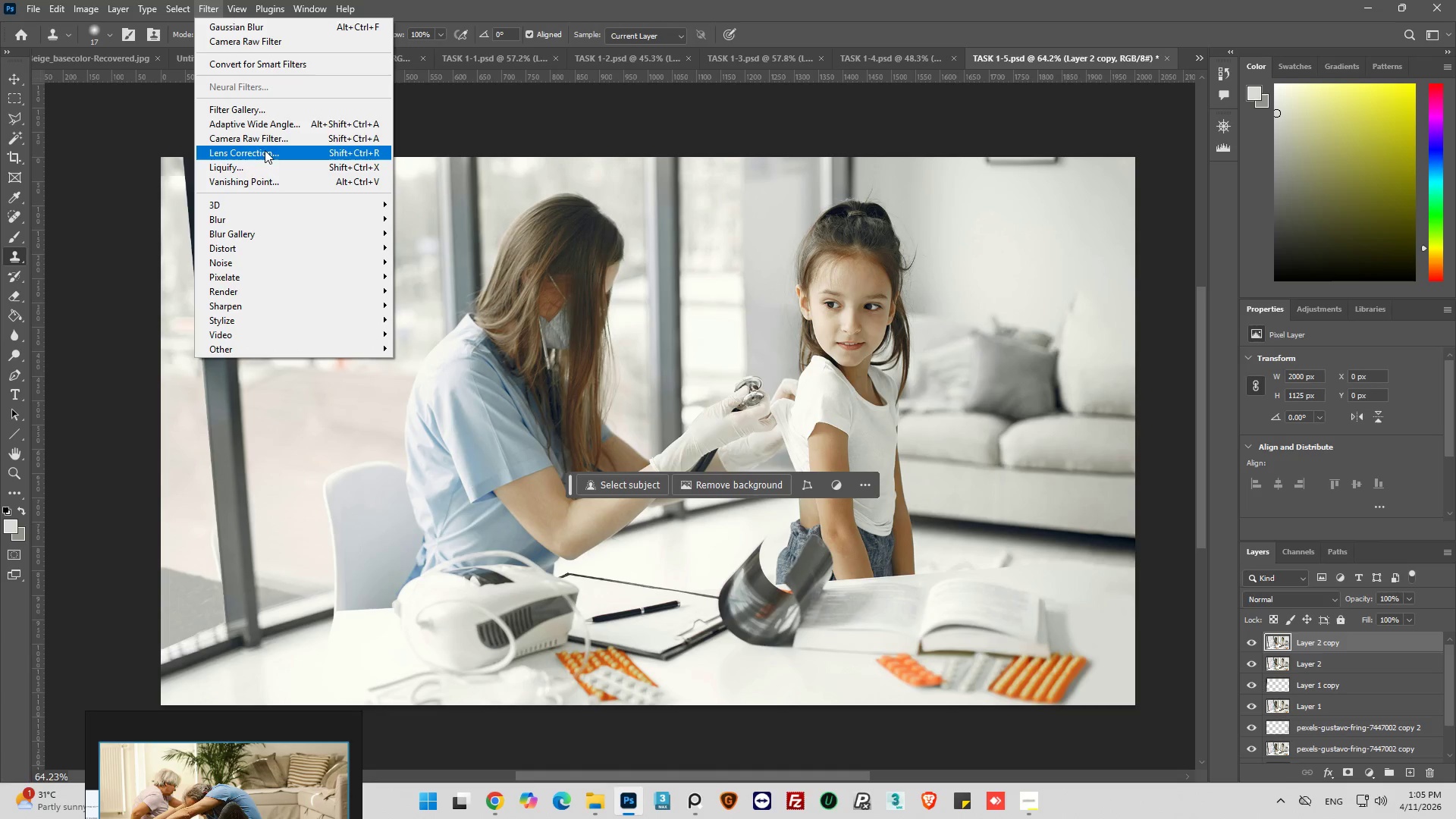 
left_click([268, 140])
 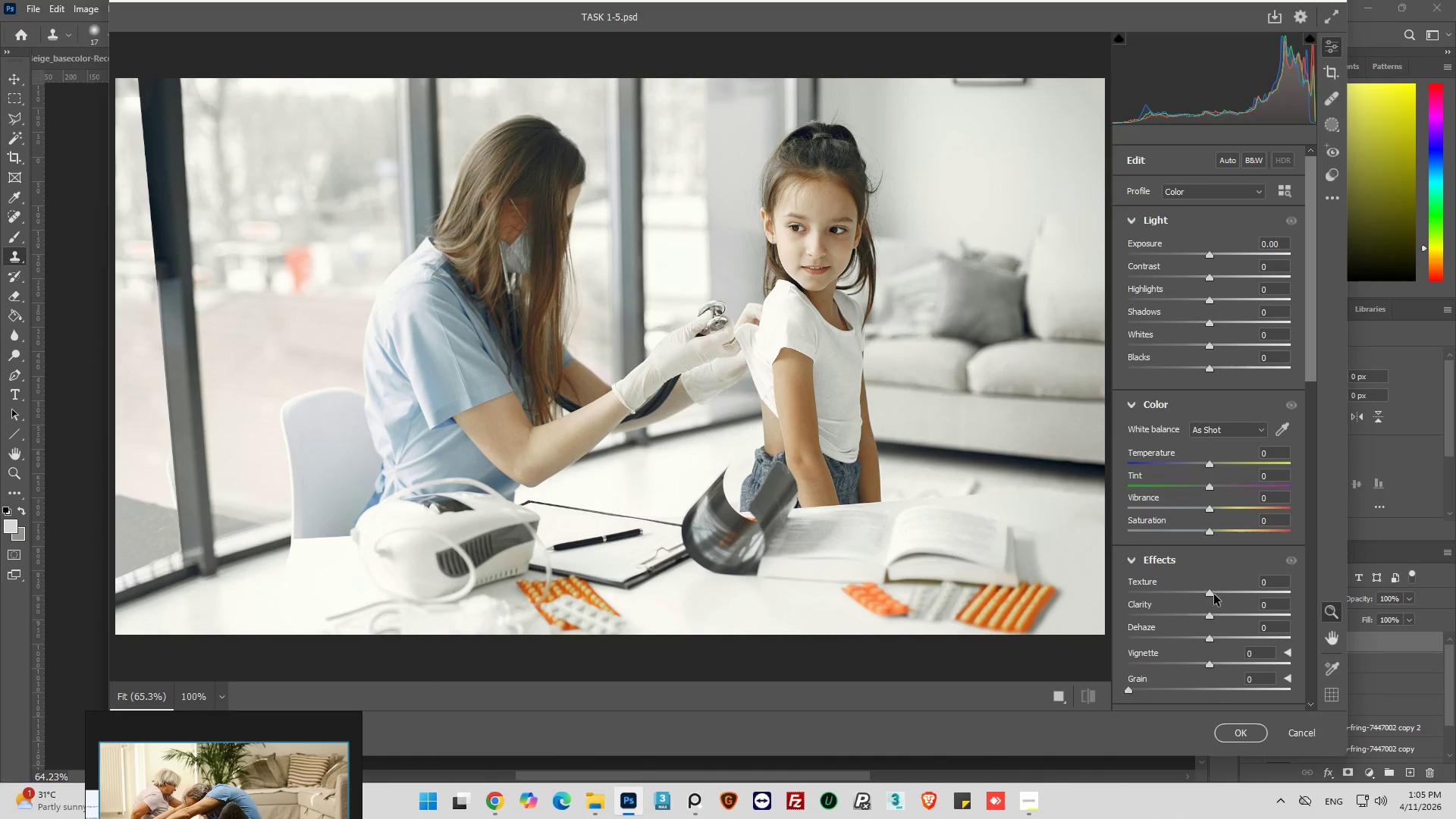 
left_click_drag(start_coordinate=[1207, 594], to_coordinate=[1218, 593])
 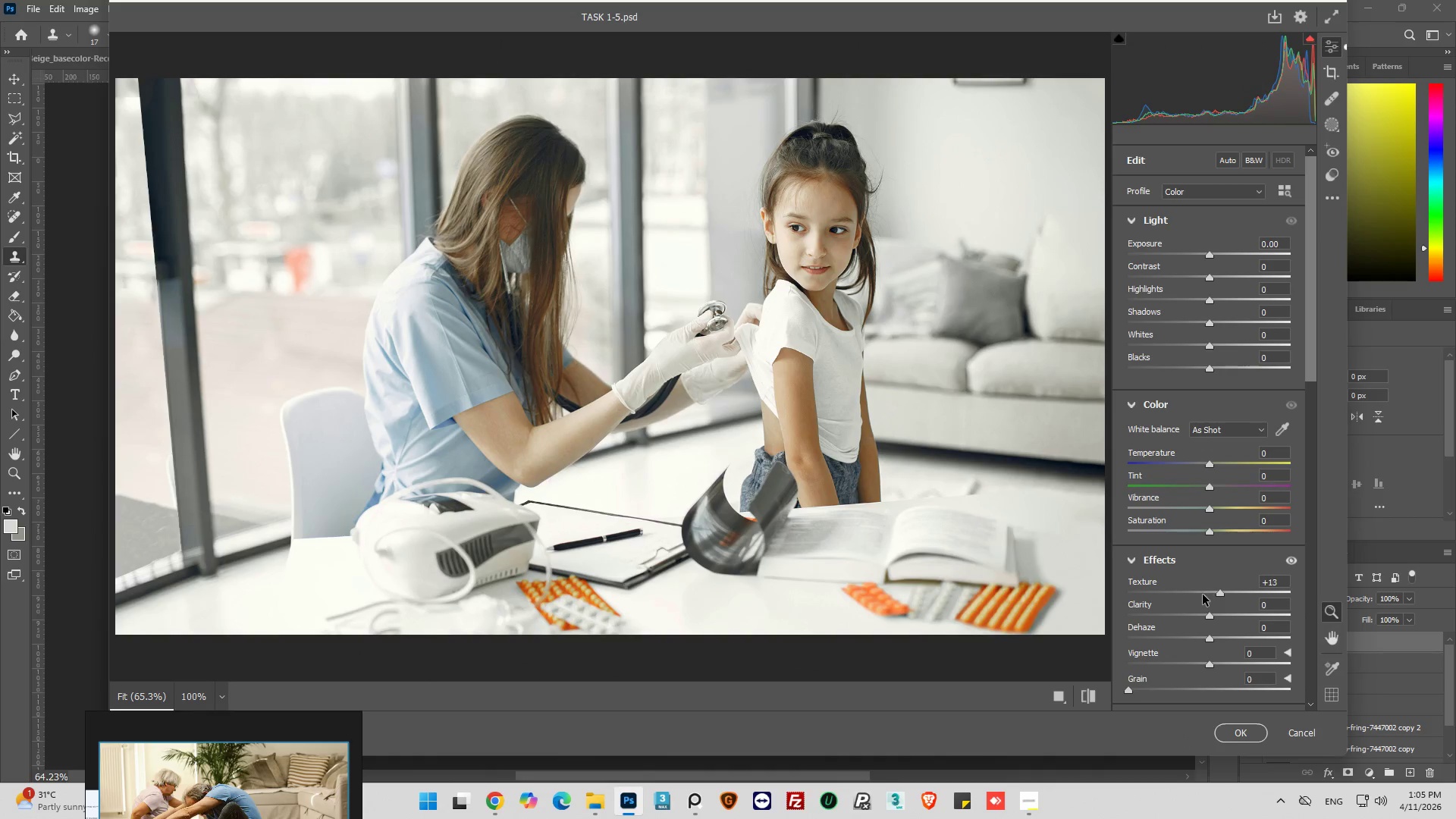 
left_click_drag(start_coordinate=[1225, 592], to_coordinate=[1233, 576])
 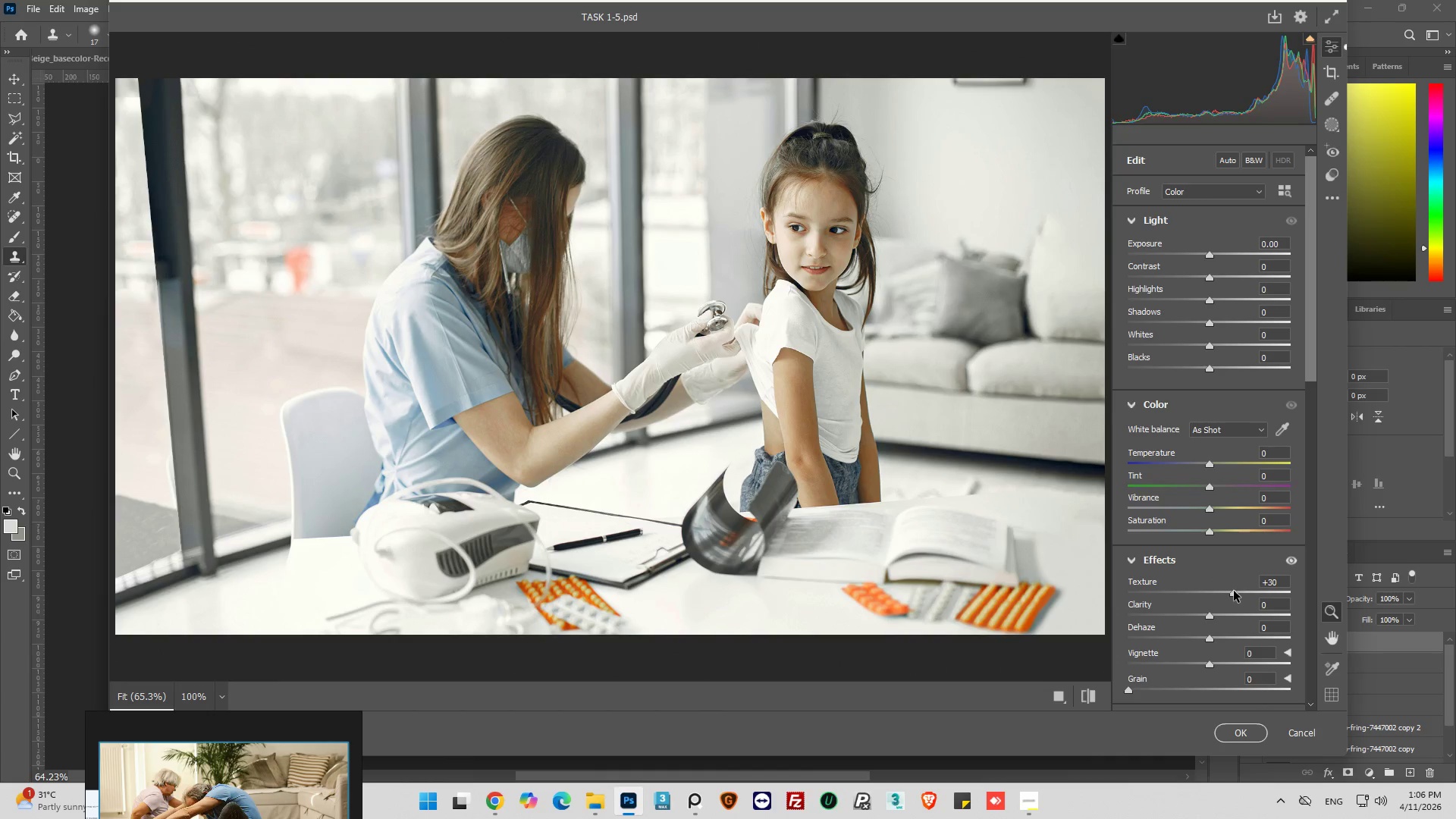 
left_click_drag(start_coordinate=[1234, 591], to_coordinate=[1228, 589])
 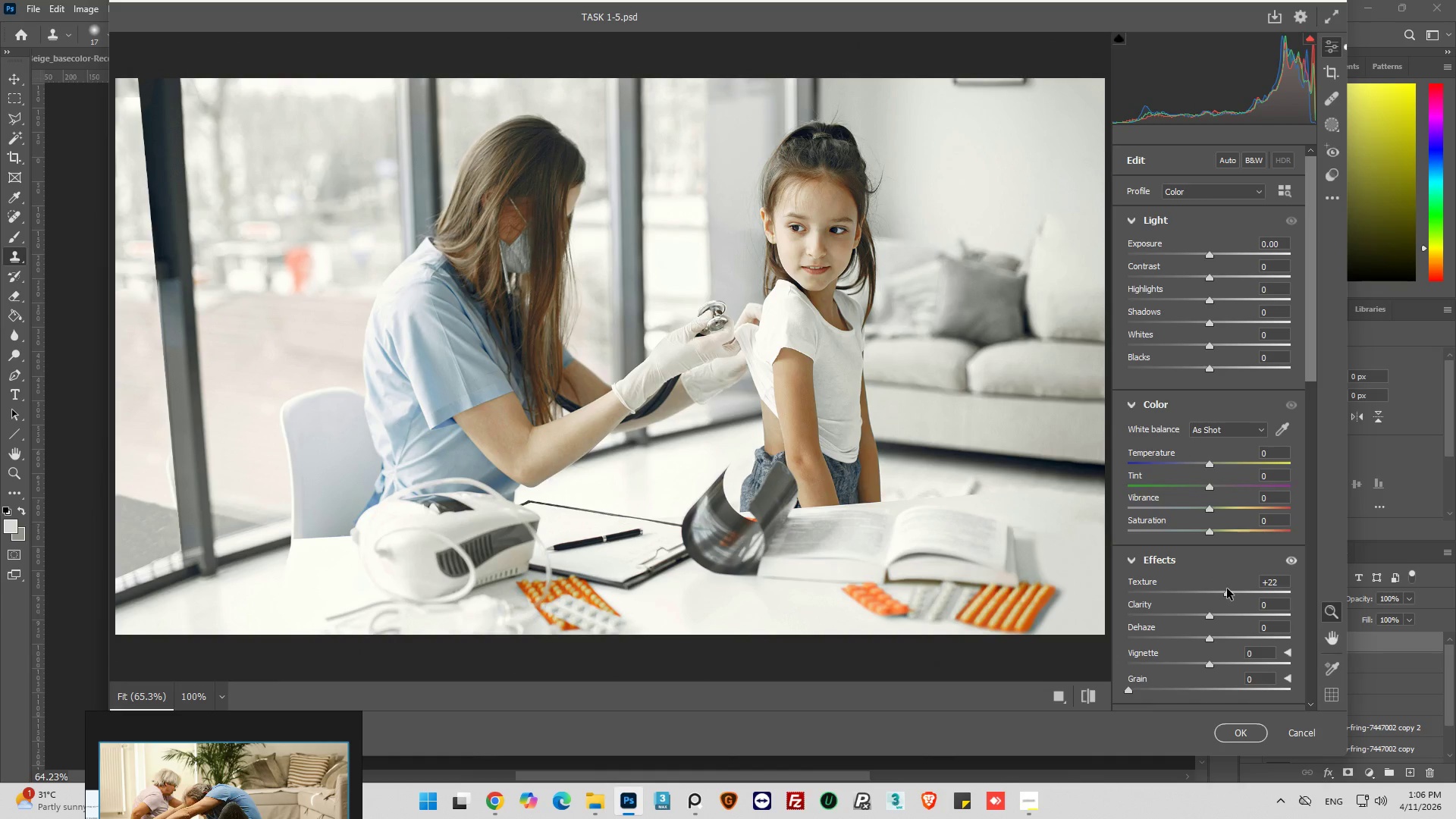 
wait(8.84)
 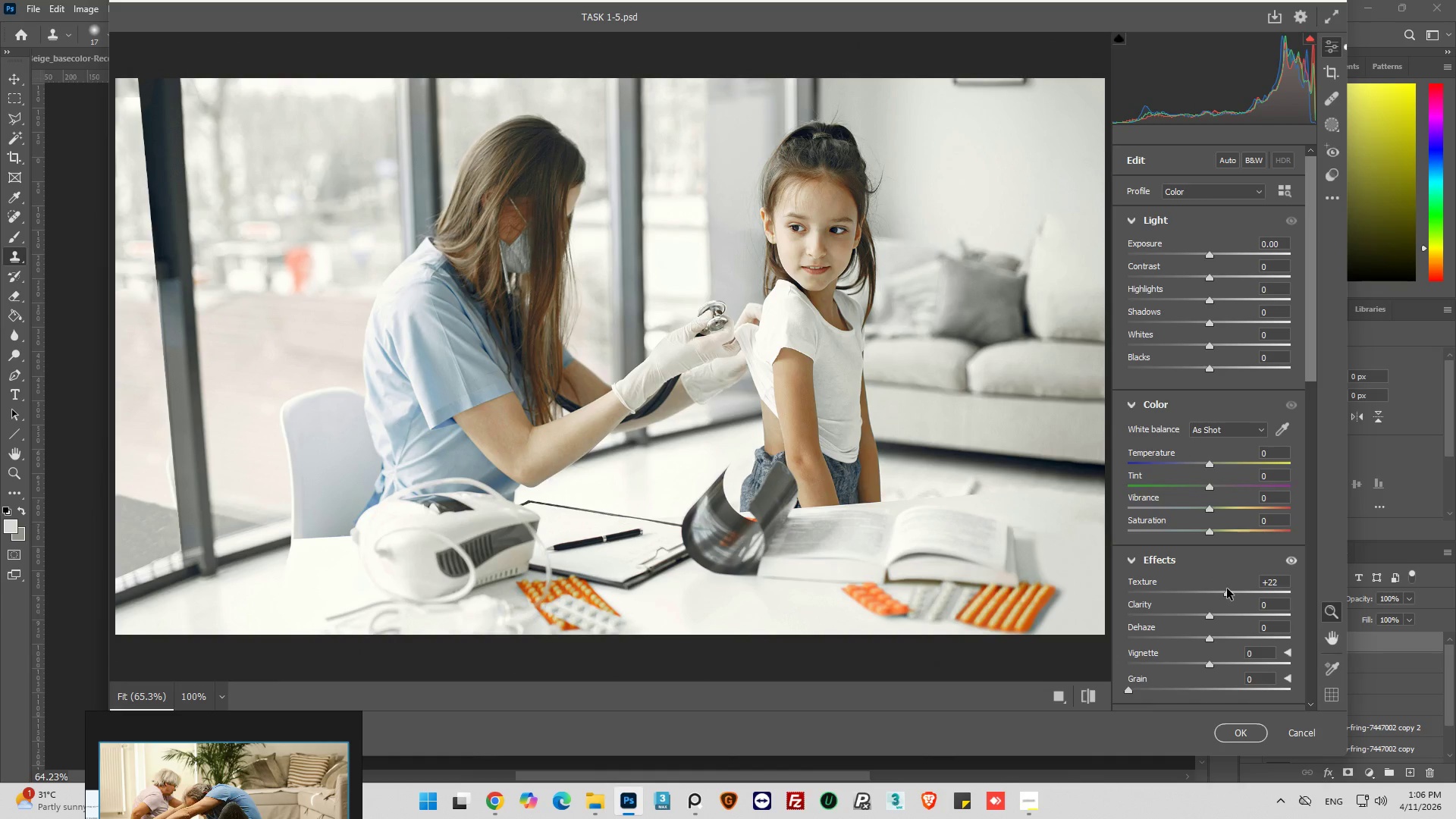 
left_click_drag(start_coordinate=[1209, 616], to_coordinate=[1225, 622])
 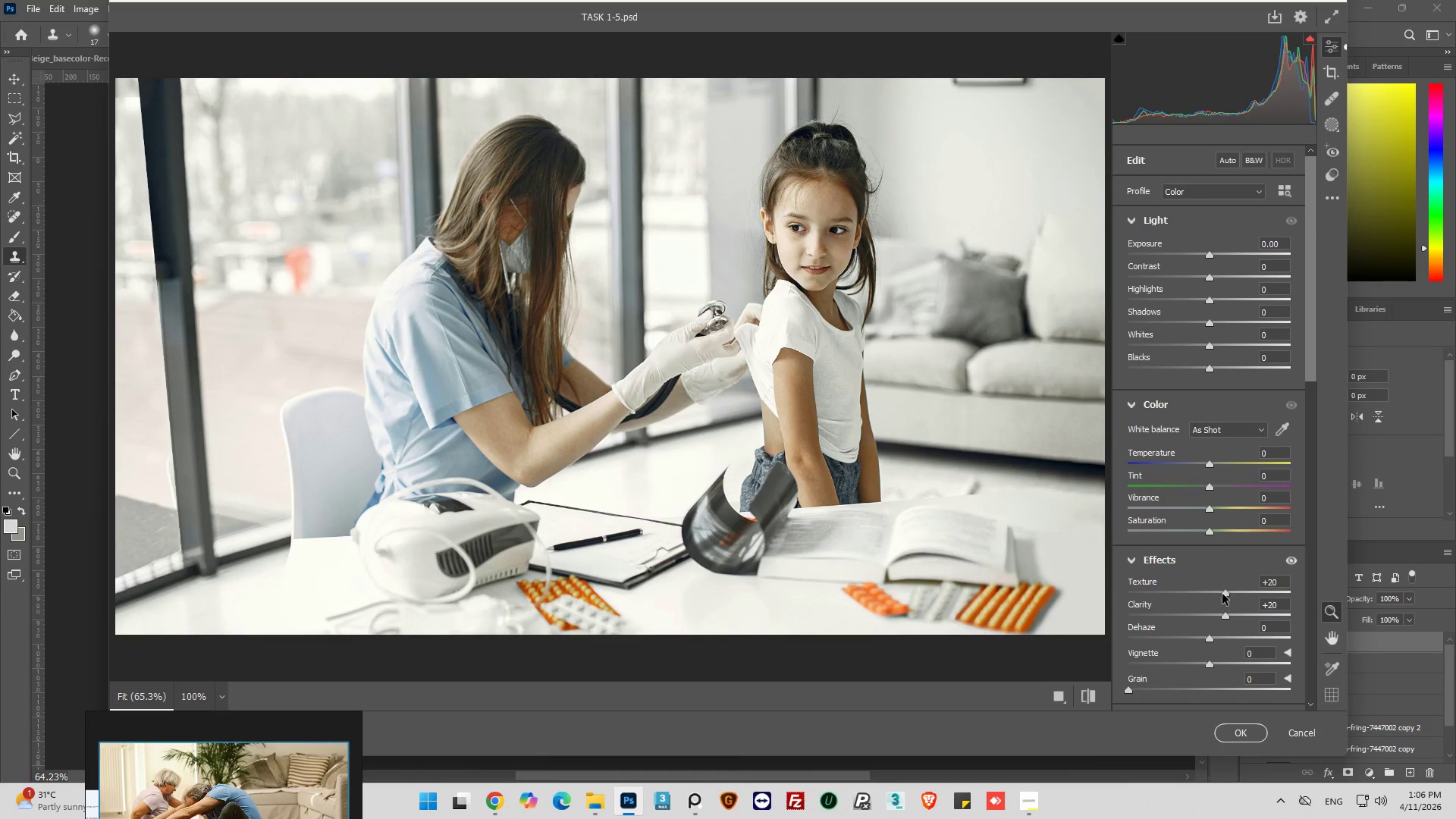 
wait(13.12)
 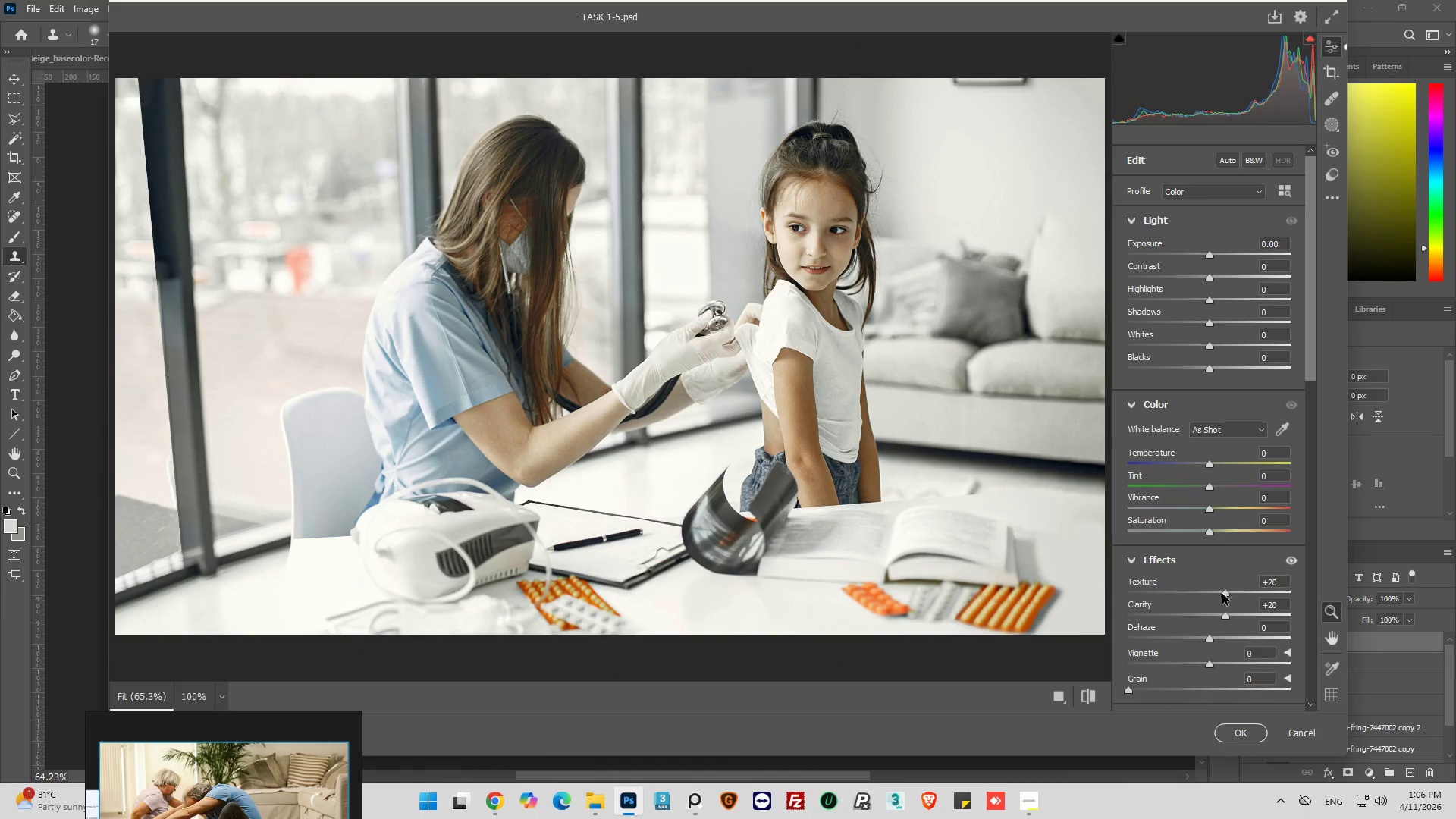 
left_click_drag(start_coordinate=[1213, 488], to_coordinate=[1225, 485])
 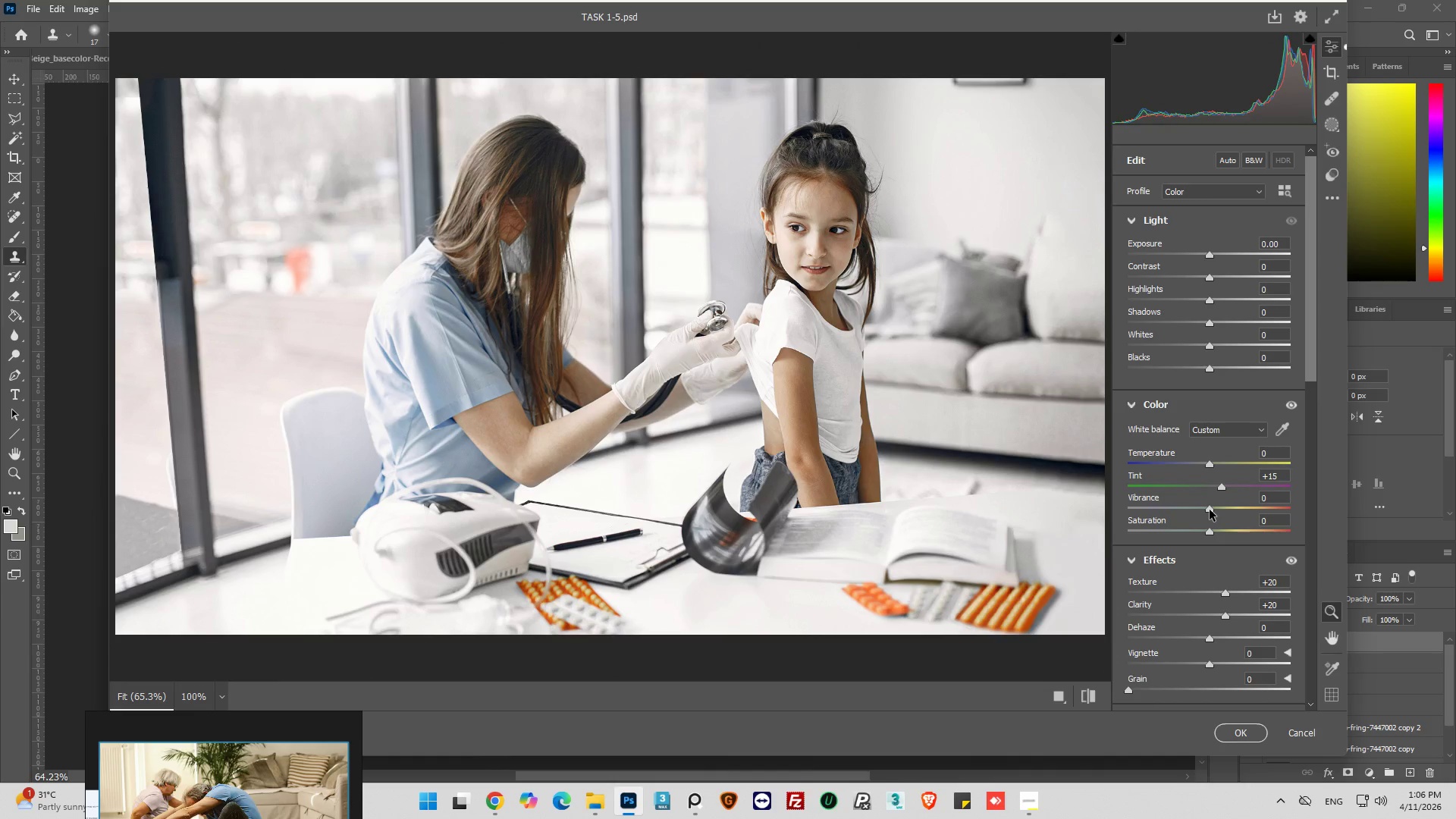 
left_click_drag(start_coordinate=[1210, 510], to_coordinate=[1231, 509])
 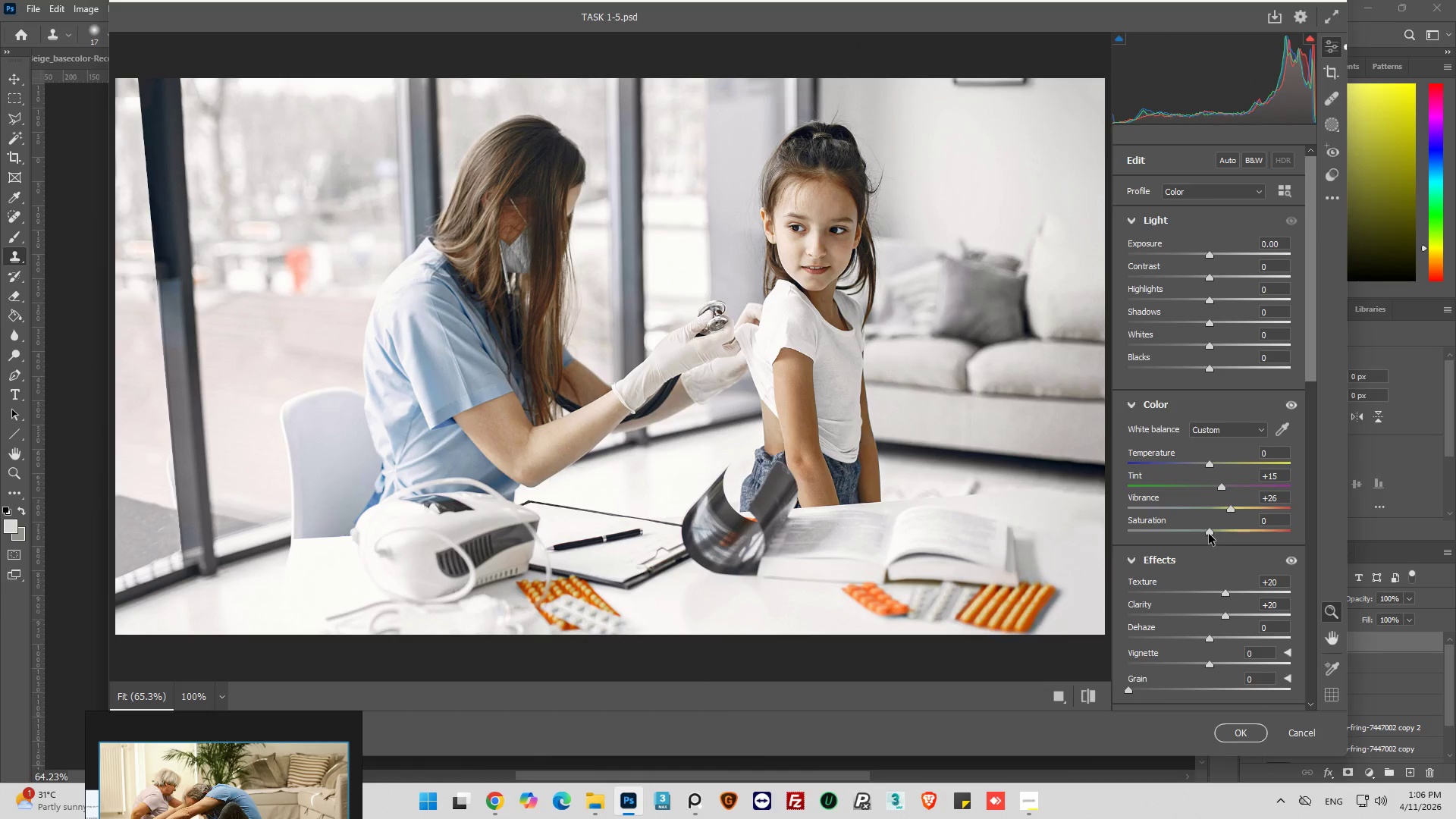 
left_click_drag(start_coordinate=[1210, 533], to_coordinate=[1213, 523])
 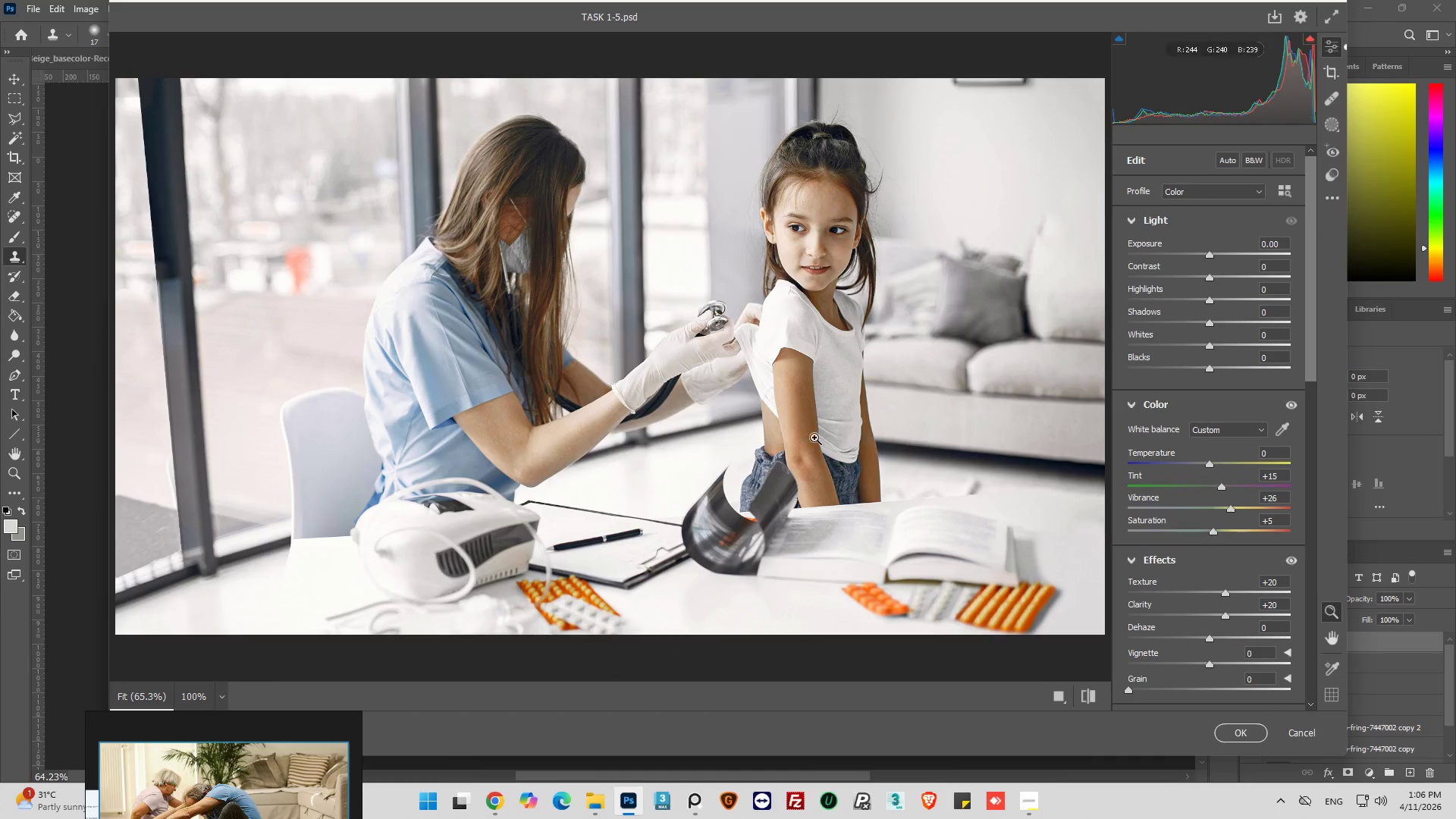 
key(Alt+AltLeft)
 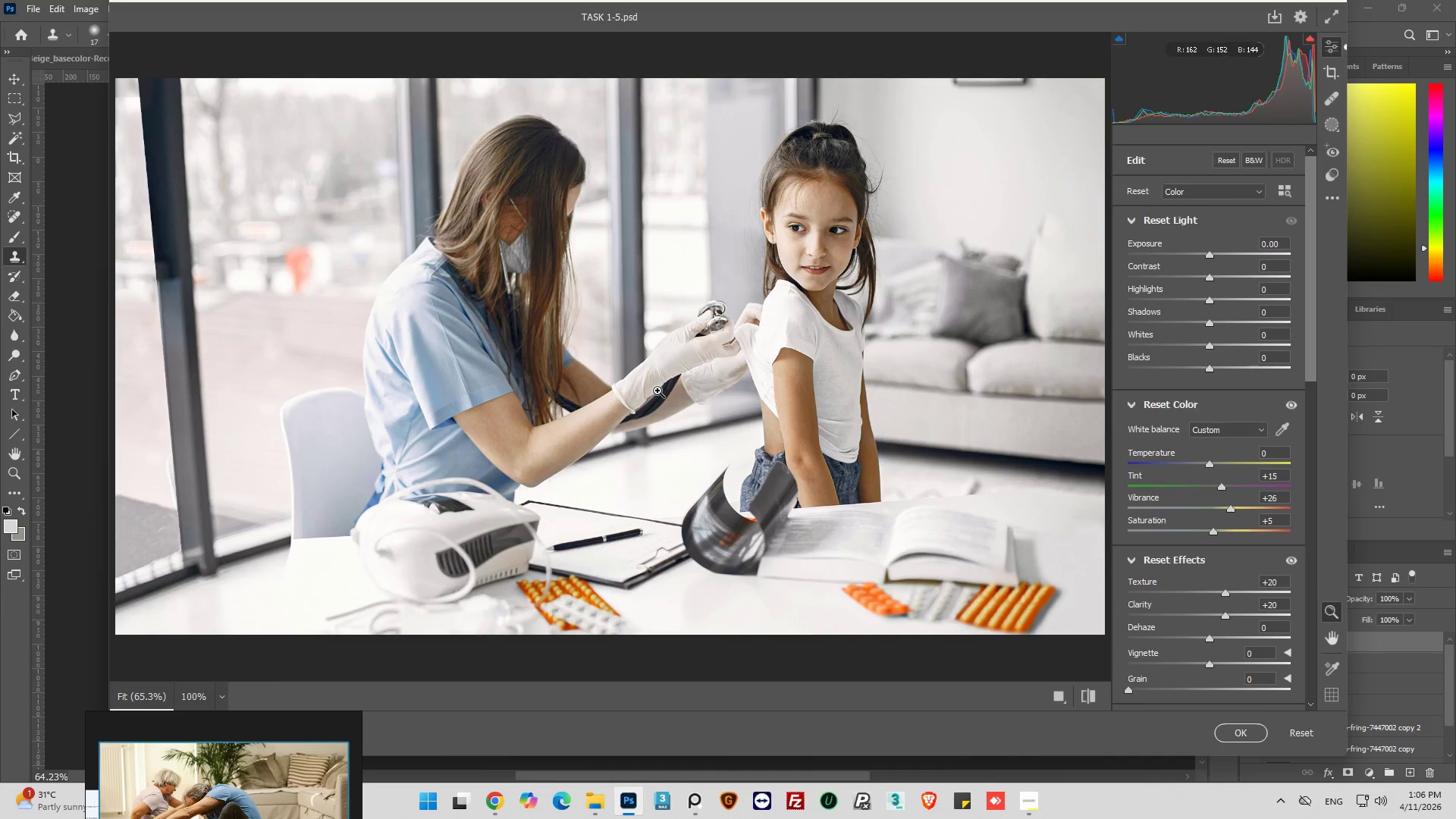 
scroll: coordinate [661, 391], scroll_direction: none, amount: 0.0
 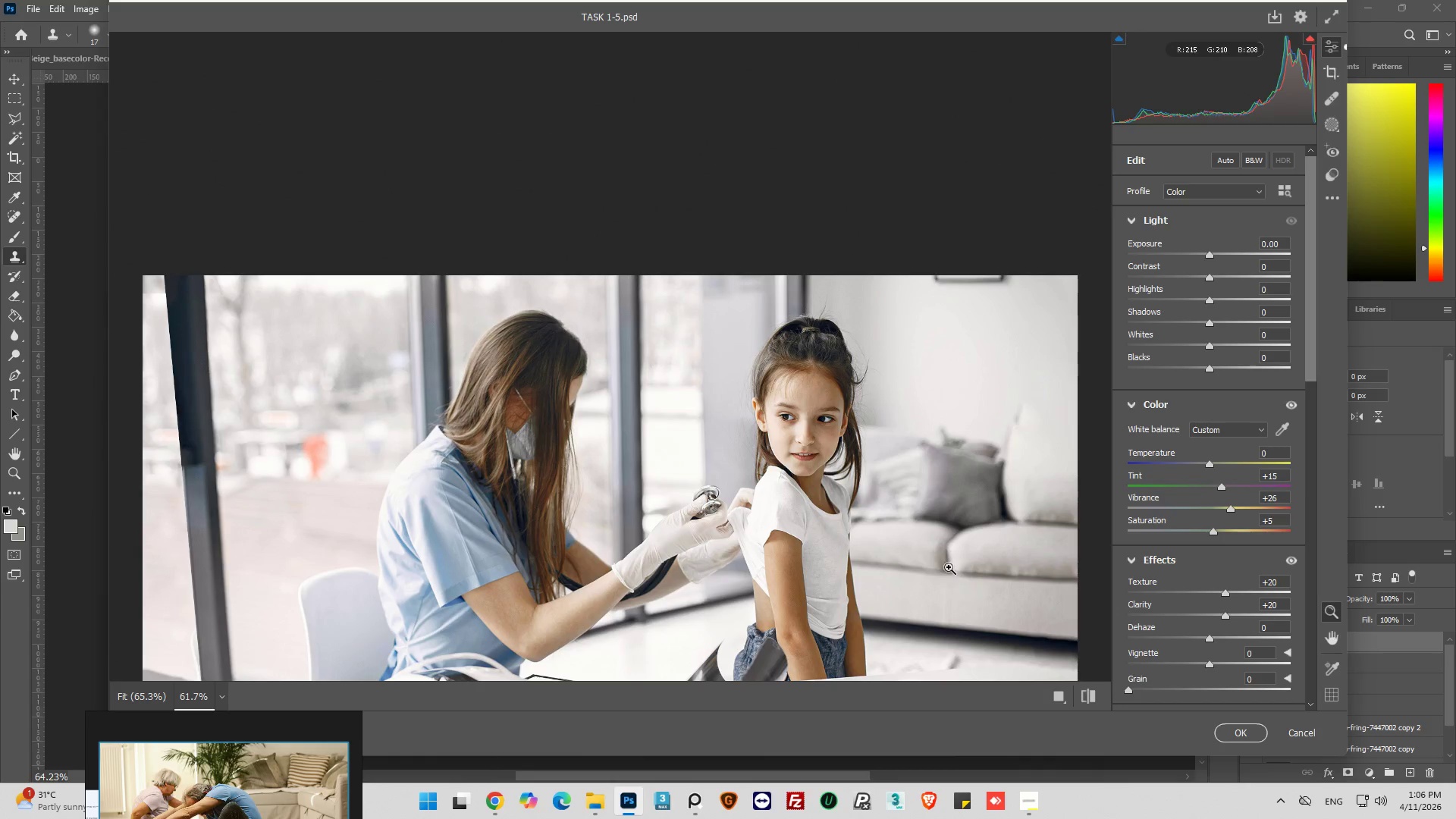 
scroll: coordinate [940, 551], scroll_direction: down, amount: 2.0
 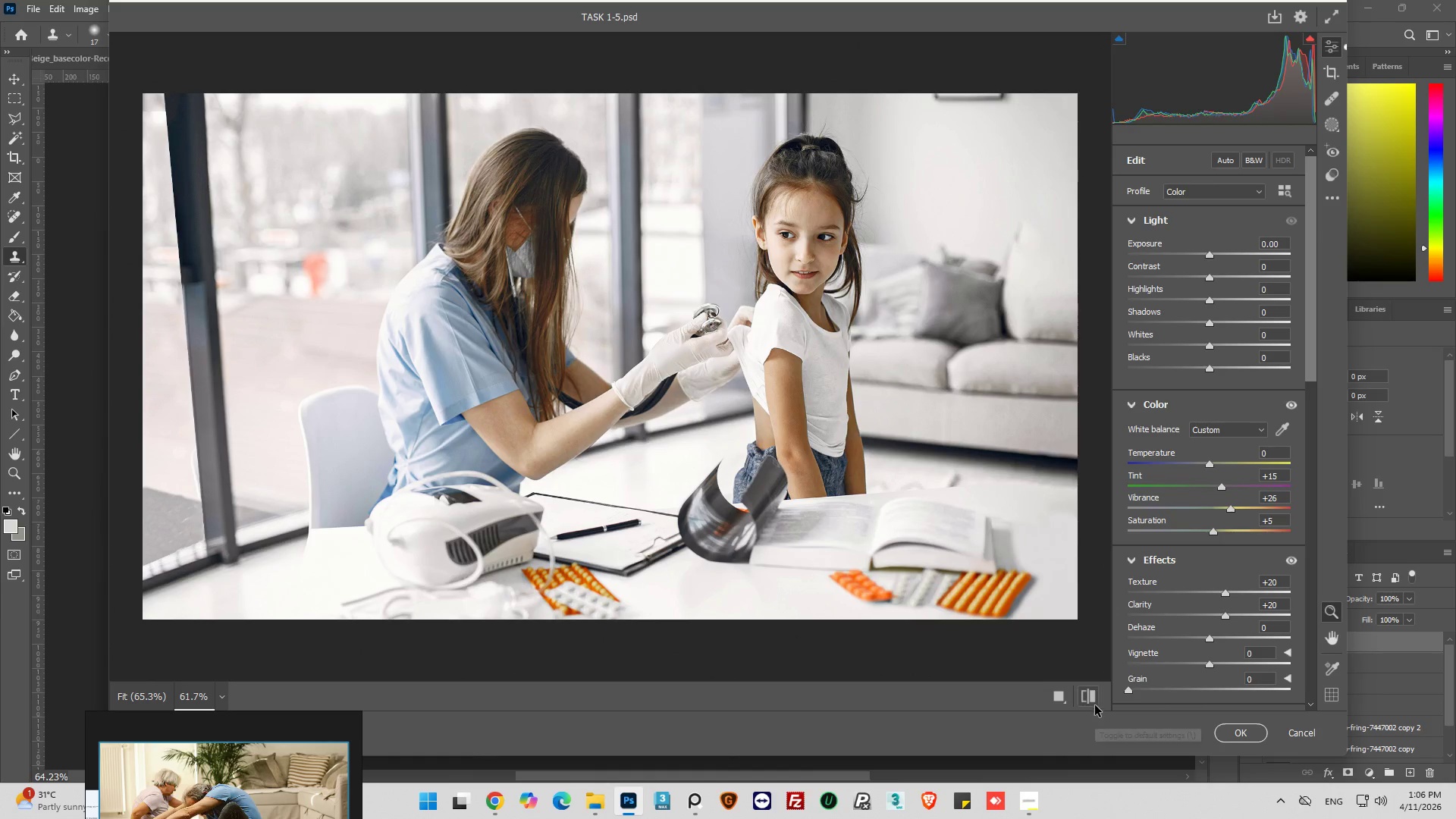 
left_click([1091, 704])
 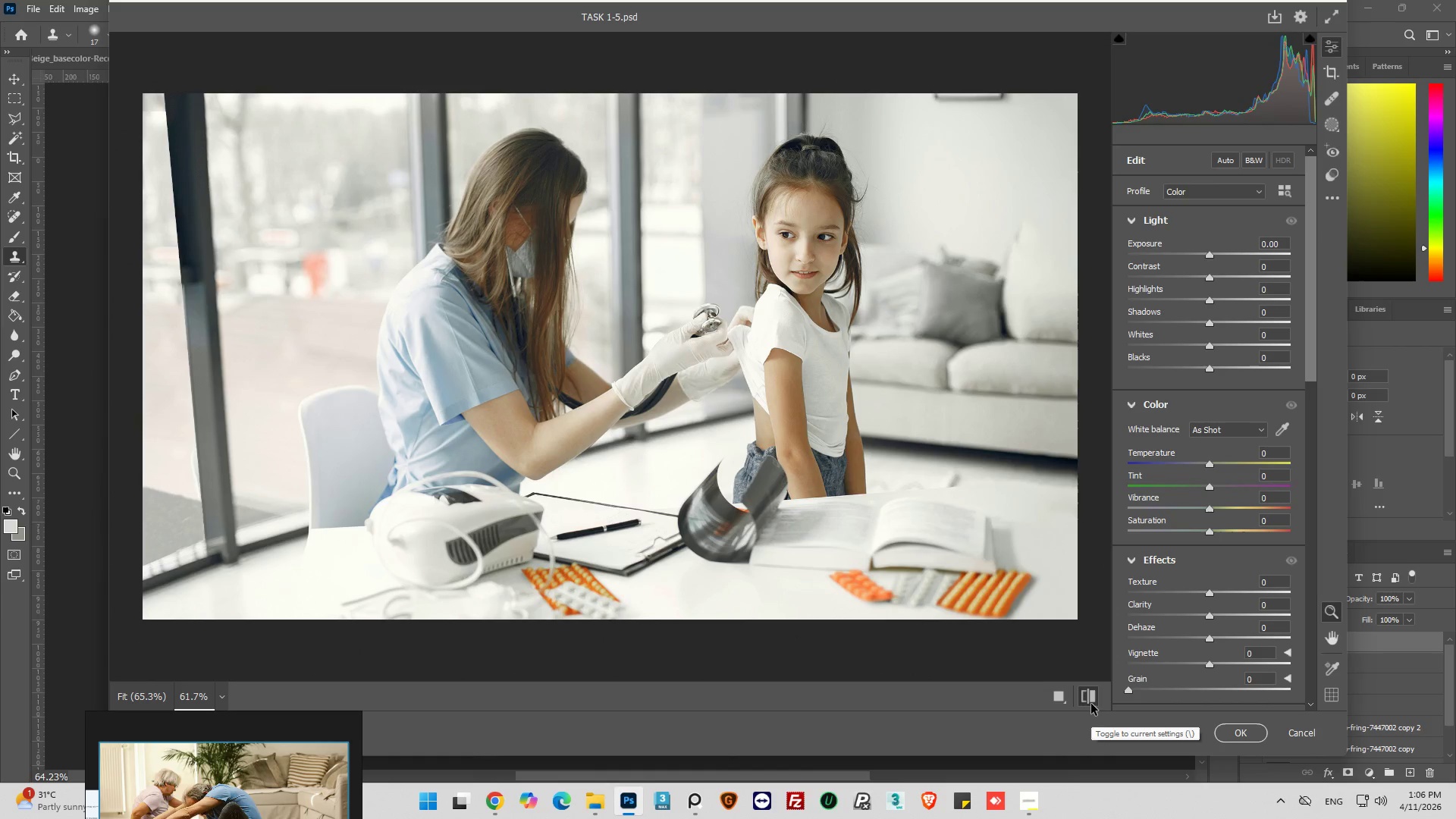 
left_click([1091, 704])
 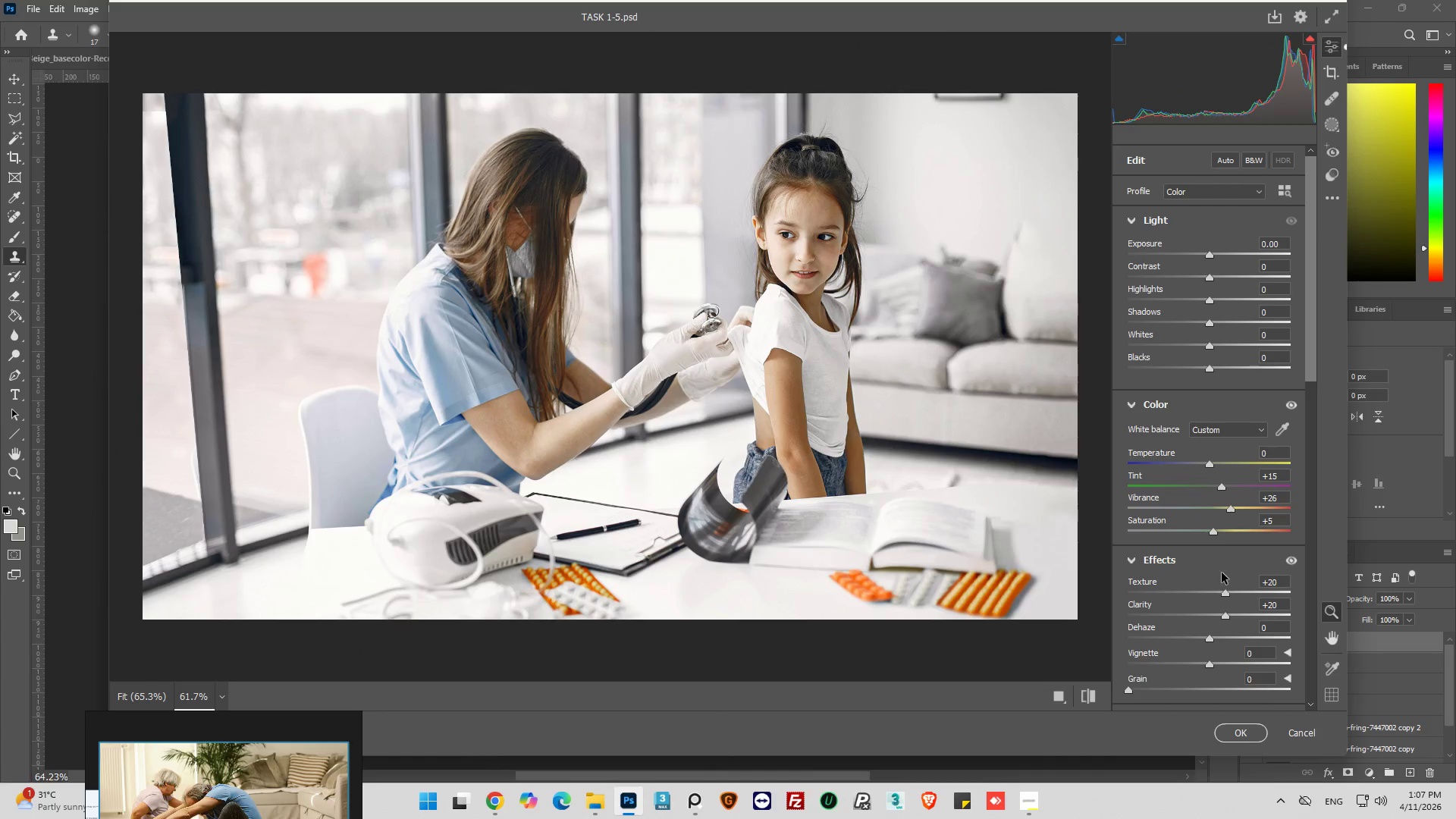 
left_click_drag(start_coordinate=[1212, 258], to_coordinate=[1208, 259])
 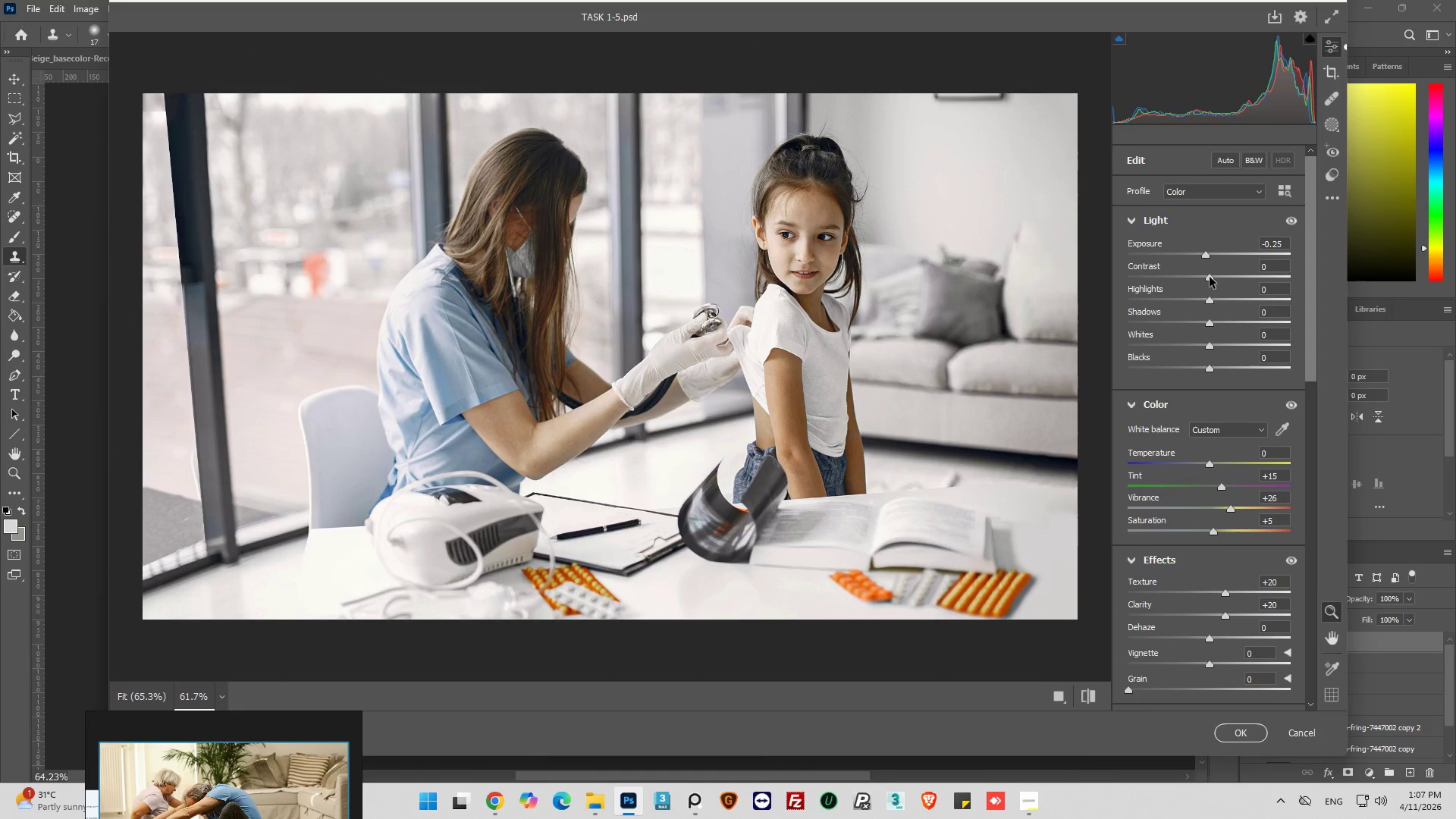 
left_click_drag(start_coordinate=[1210, 277], to_coordinate=[1215, 277])
 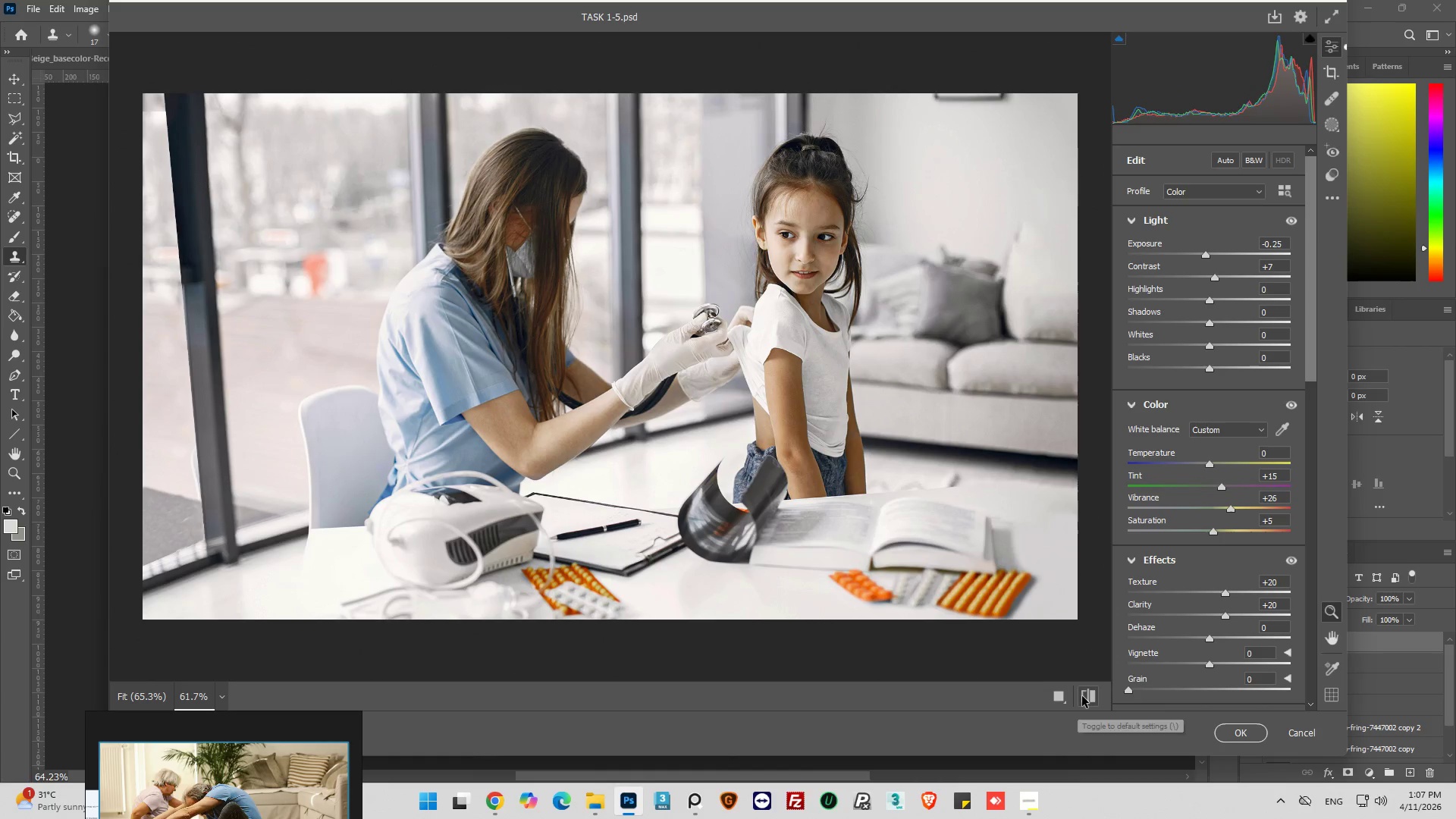 
left_click([1084, 698])
 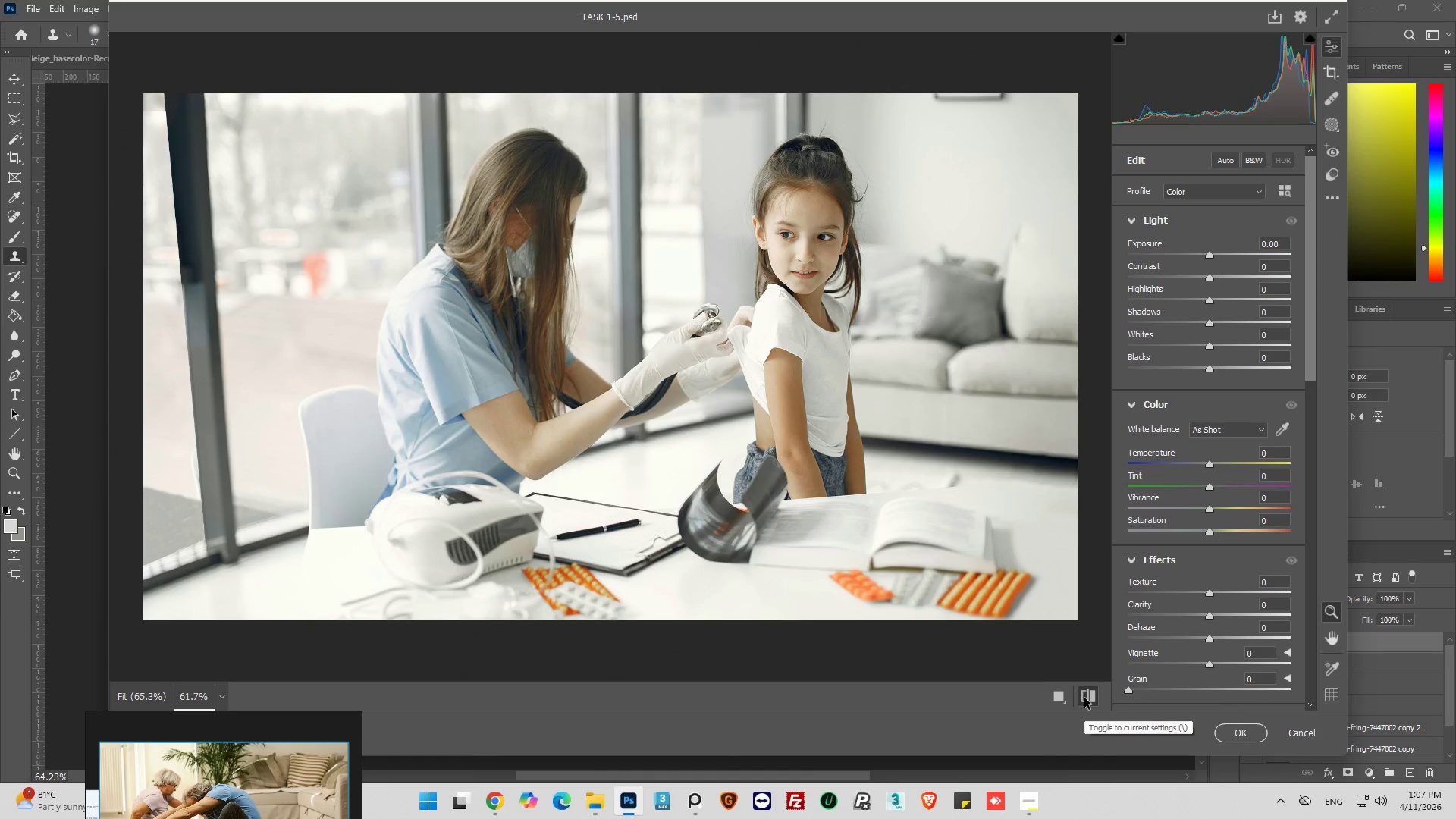 
left_click([1084, 698])
 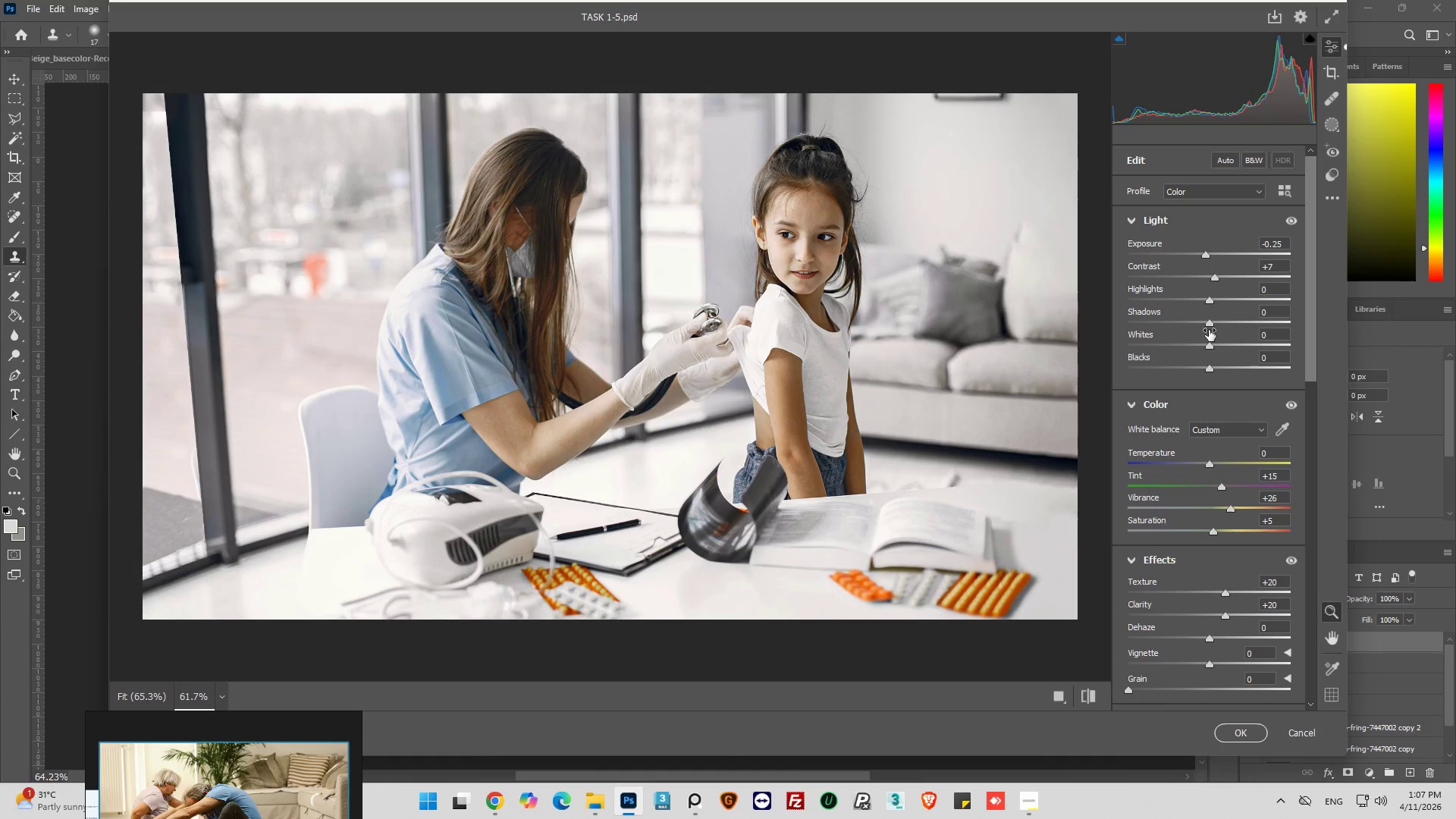 
wait(6.3)
 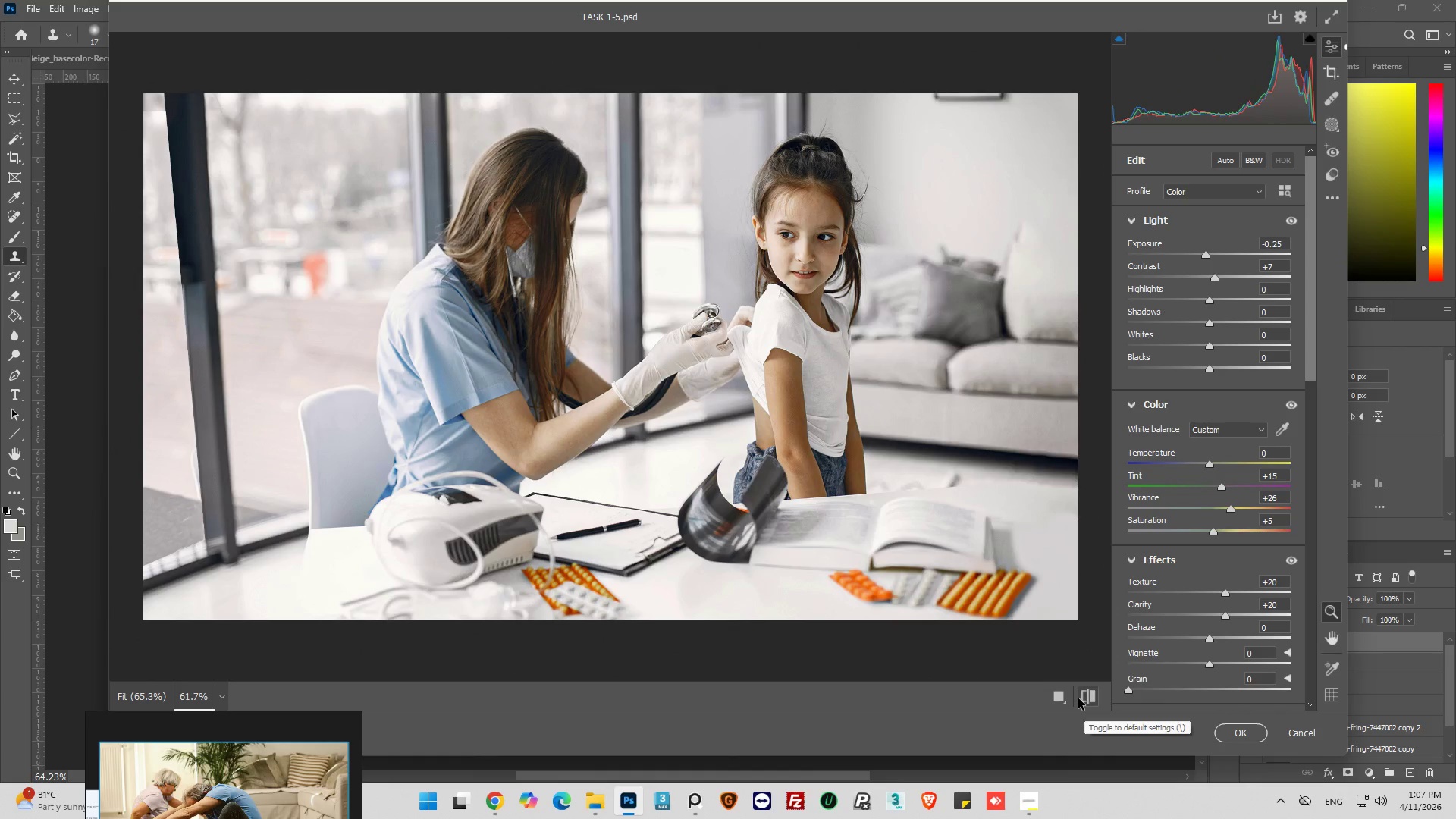 
left_click_drag(start_coordinate=[1210, 299], to_coordinate=[1194, 311])
 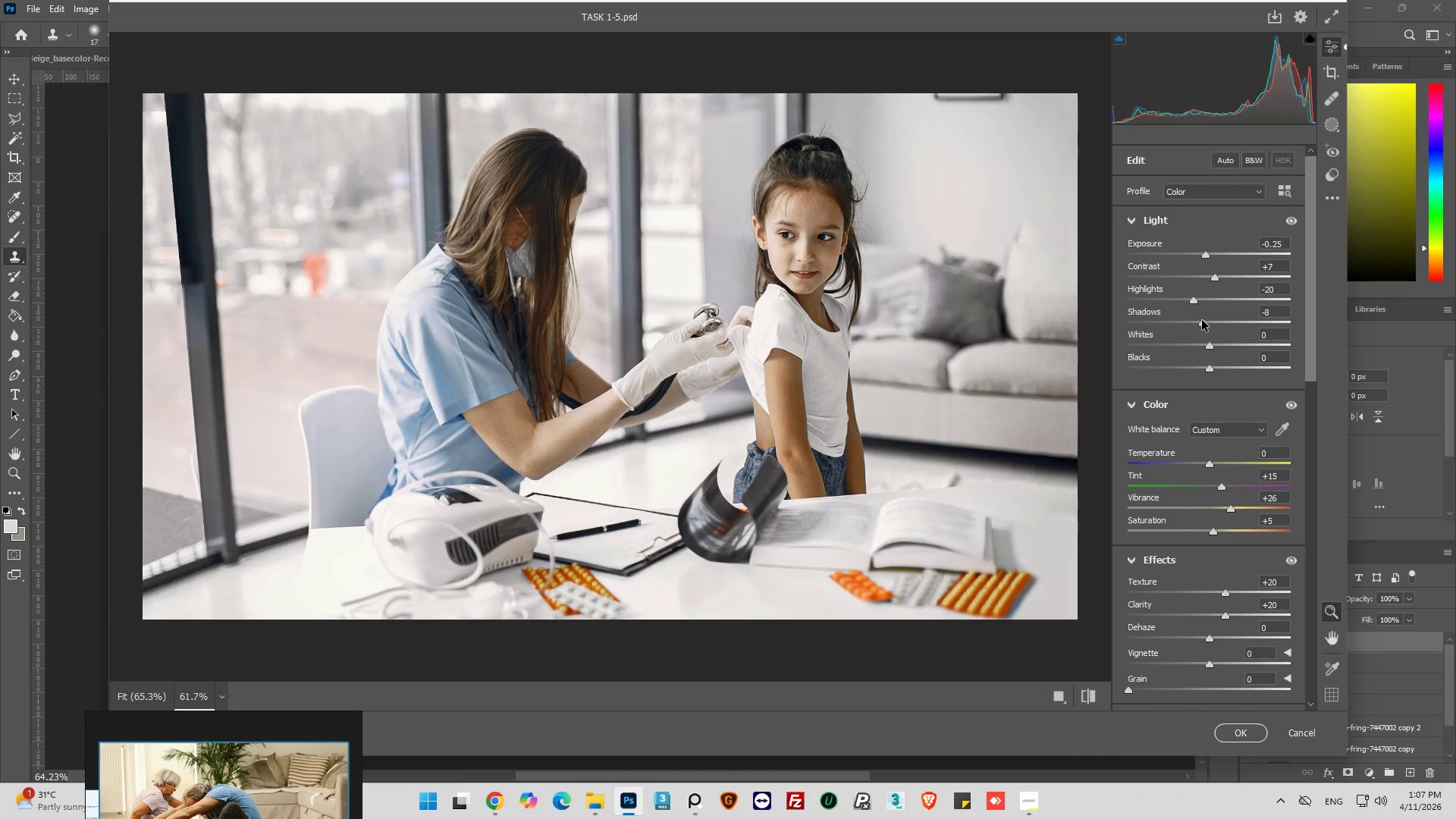 
wait(8.41)
 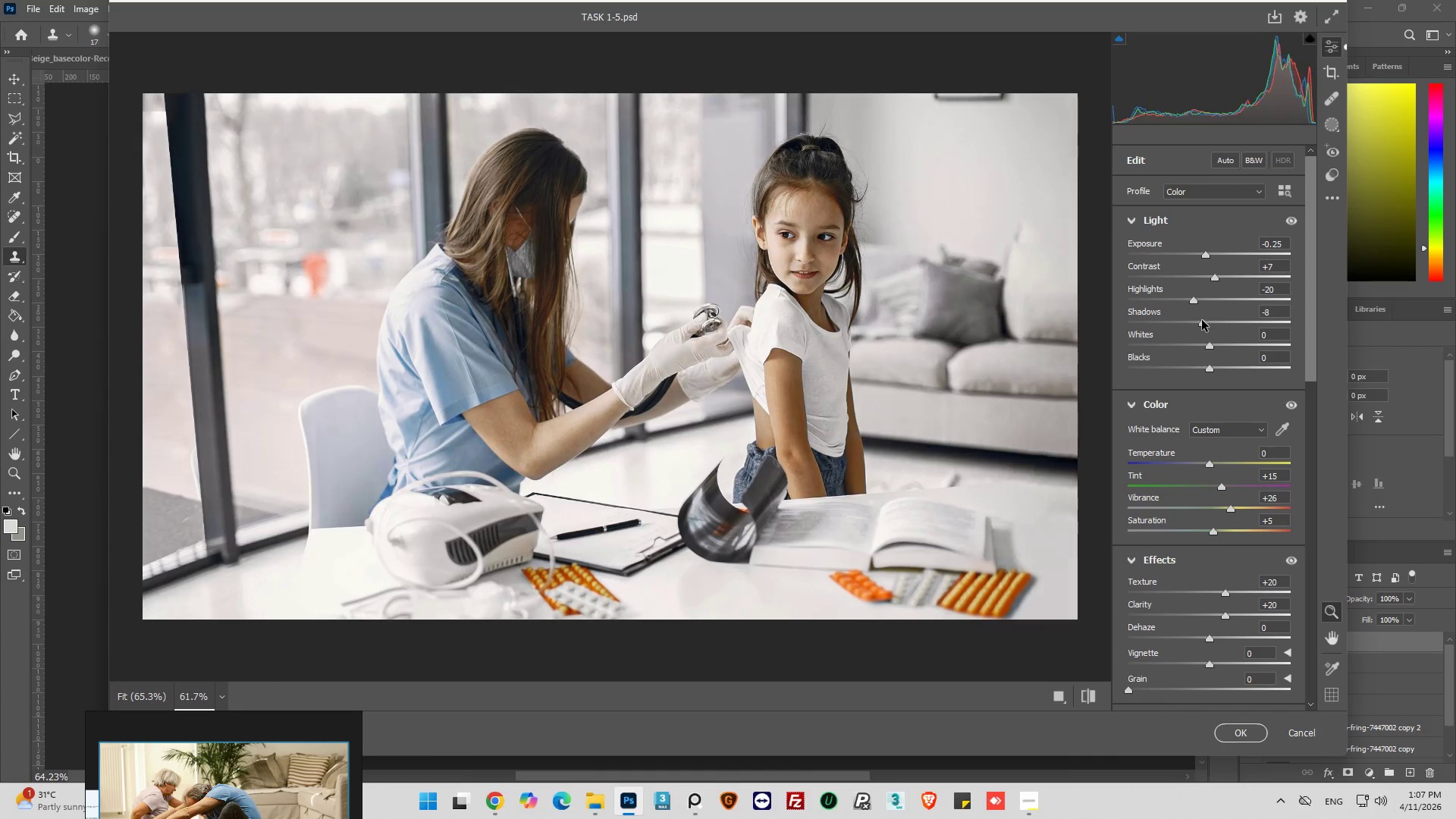 
left_click_drag(start_coordinate=[1210, 347], to_coordinate=[1197, 341])
 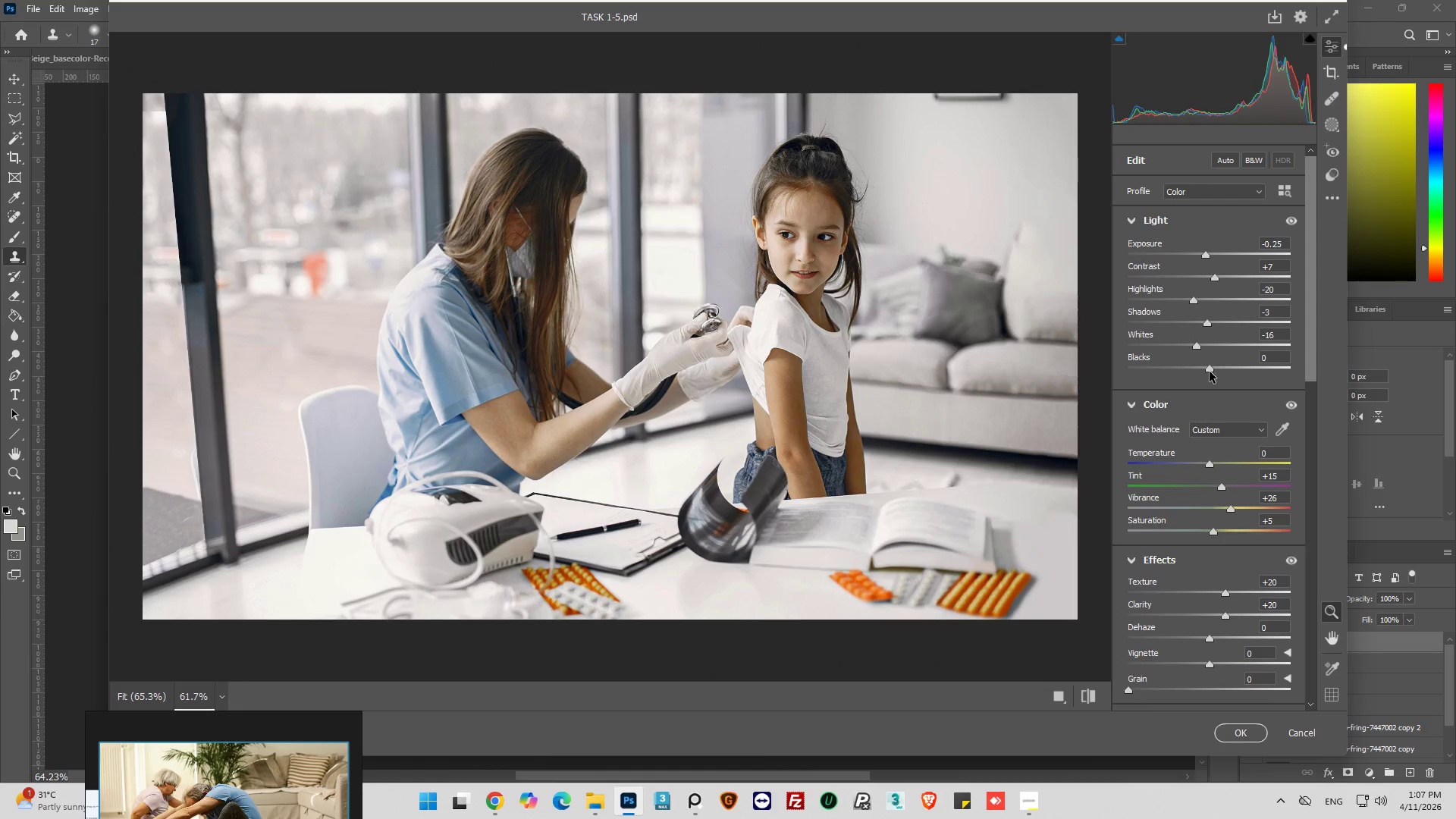 
left_click_drag(start_coordinate=[1210, 369], to_coordinate=[1210, 358])
 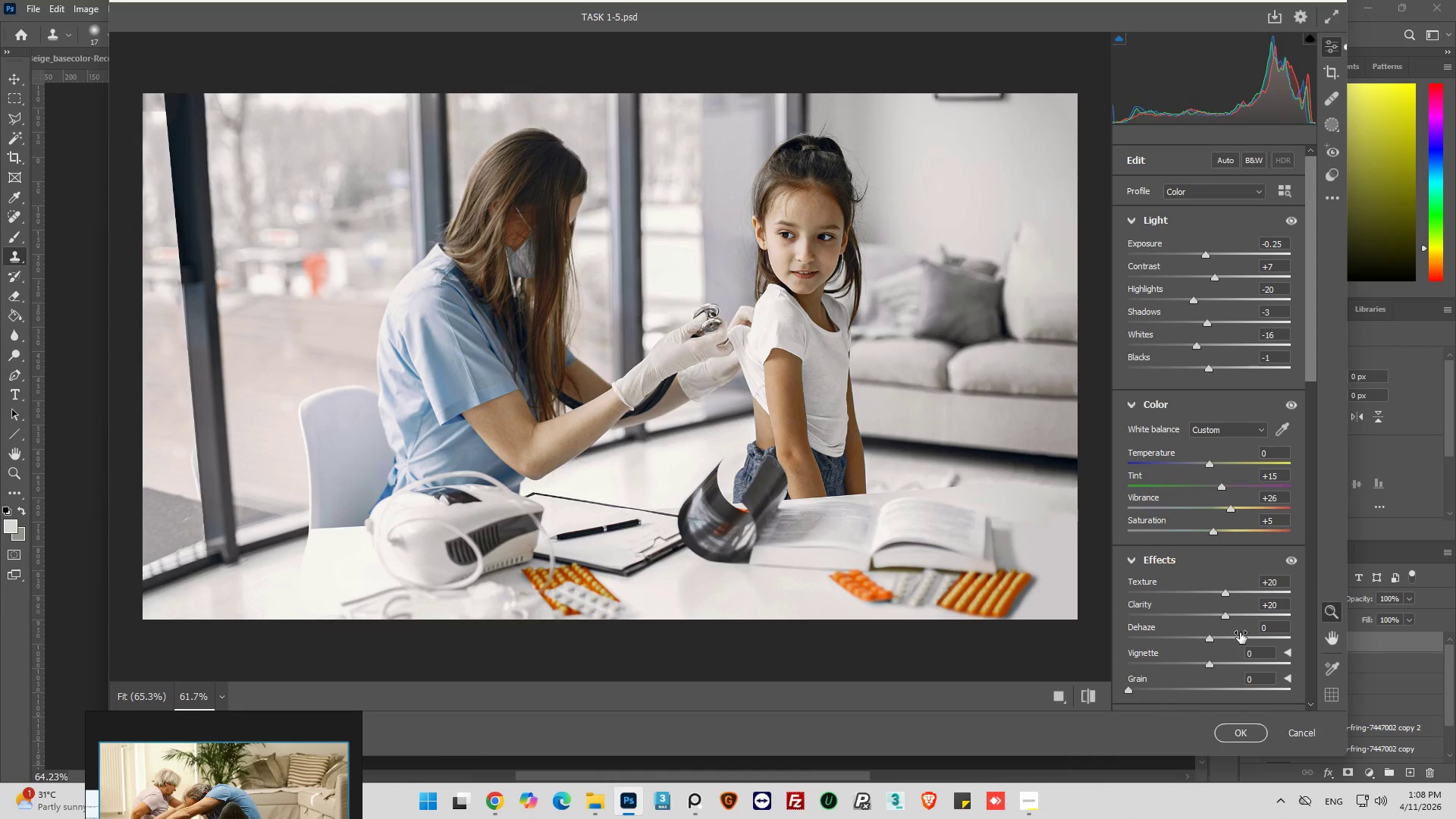 
left_click([1230, 731])
 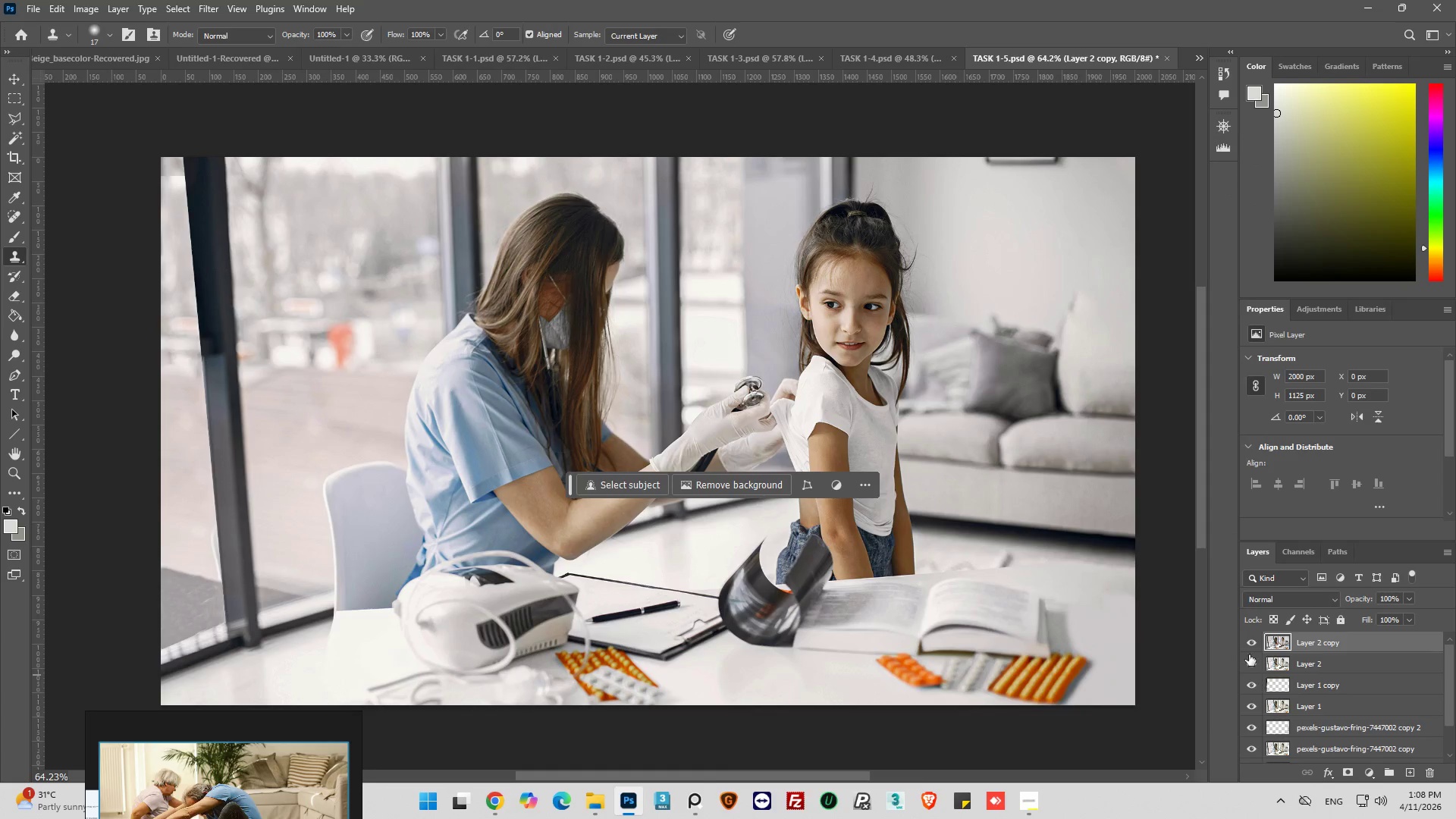 
left_click([1253, 643])
 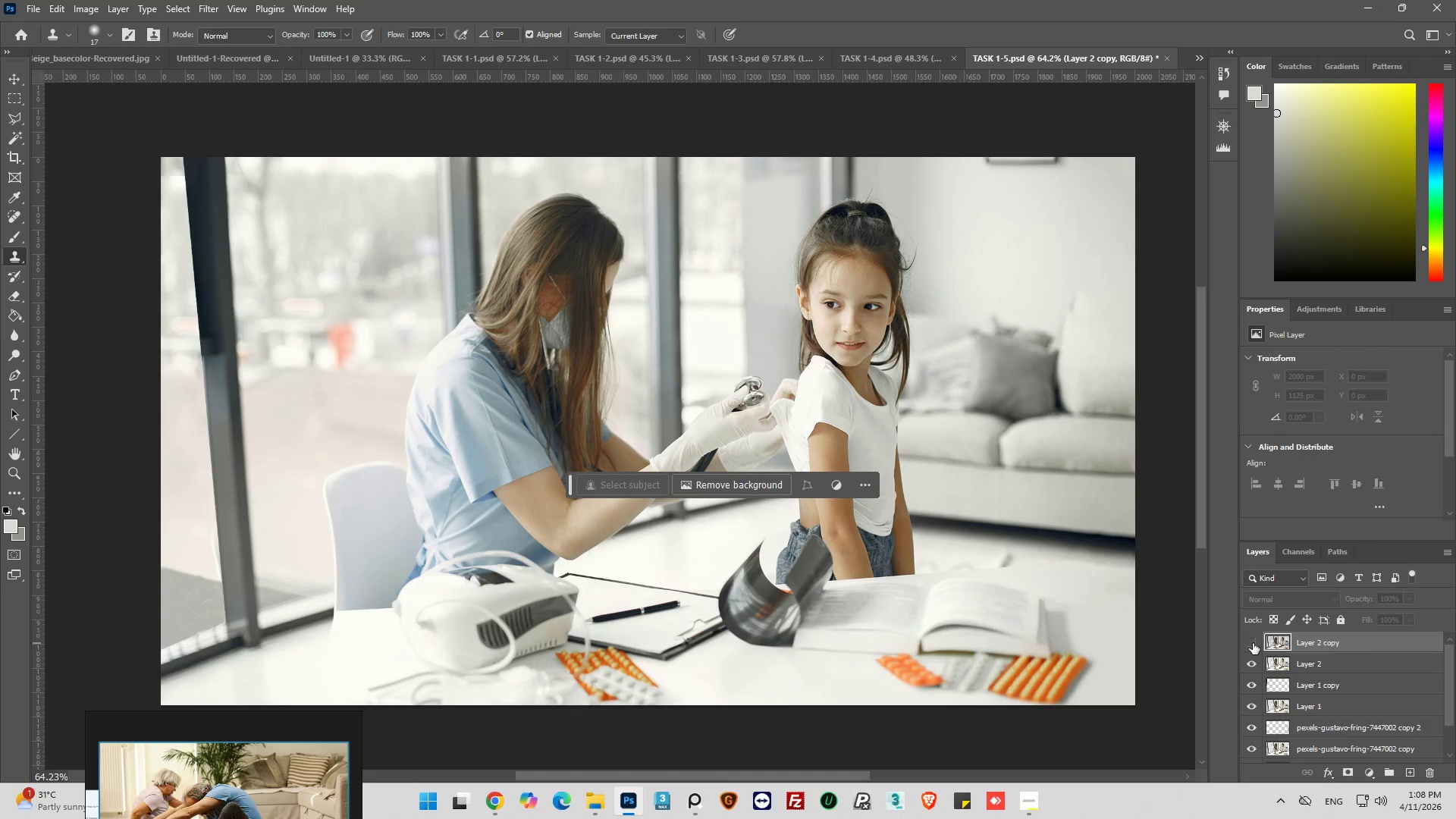 
left_click([1253, 643])
 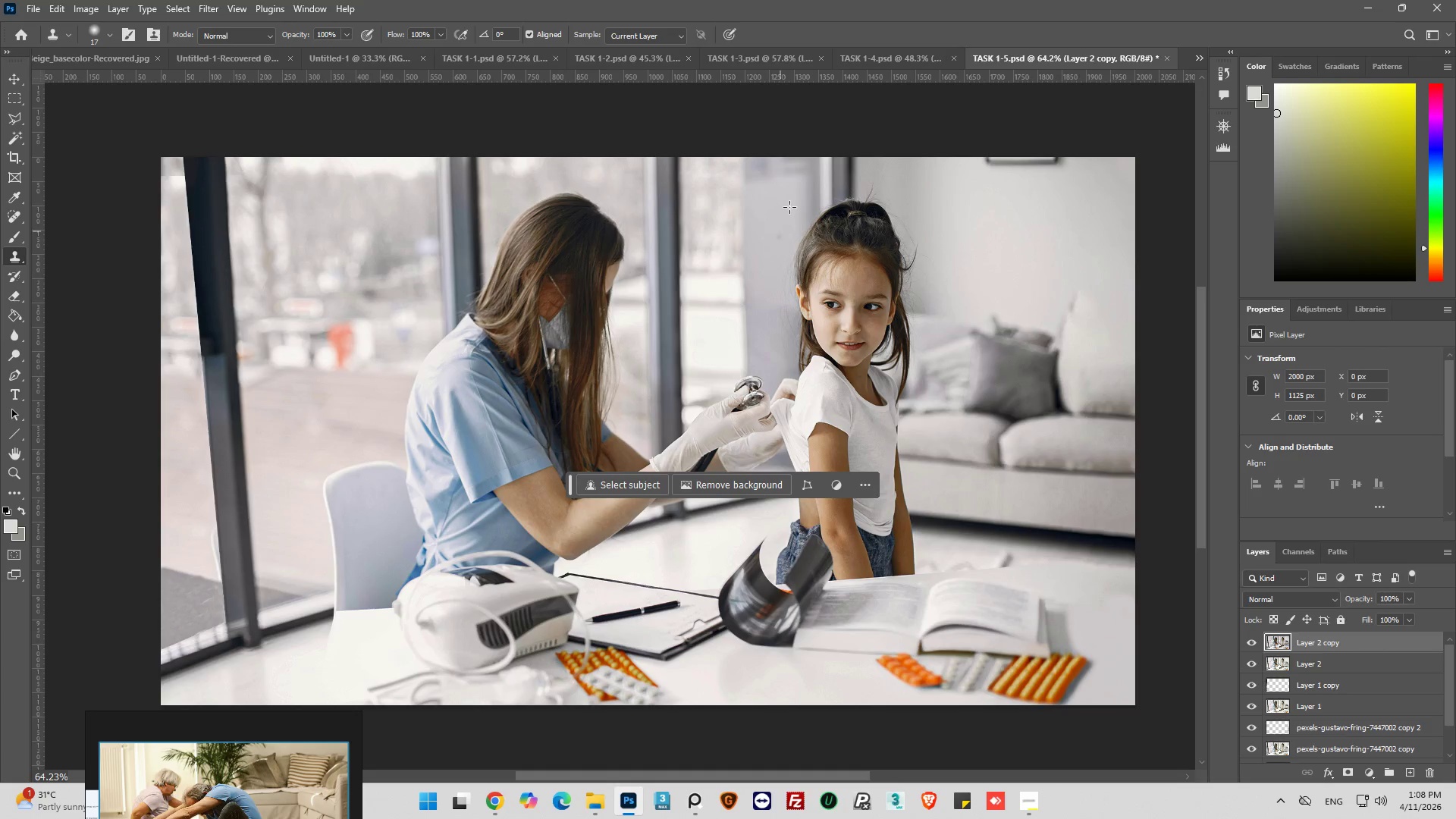 
wait(12.94)
 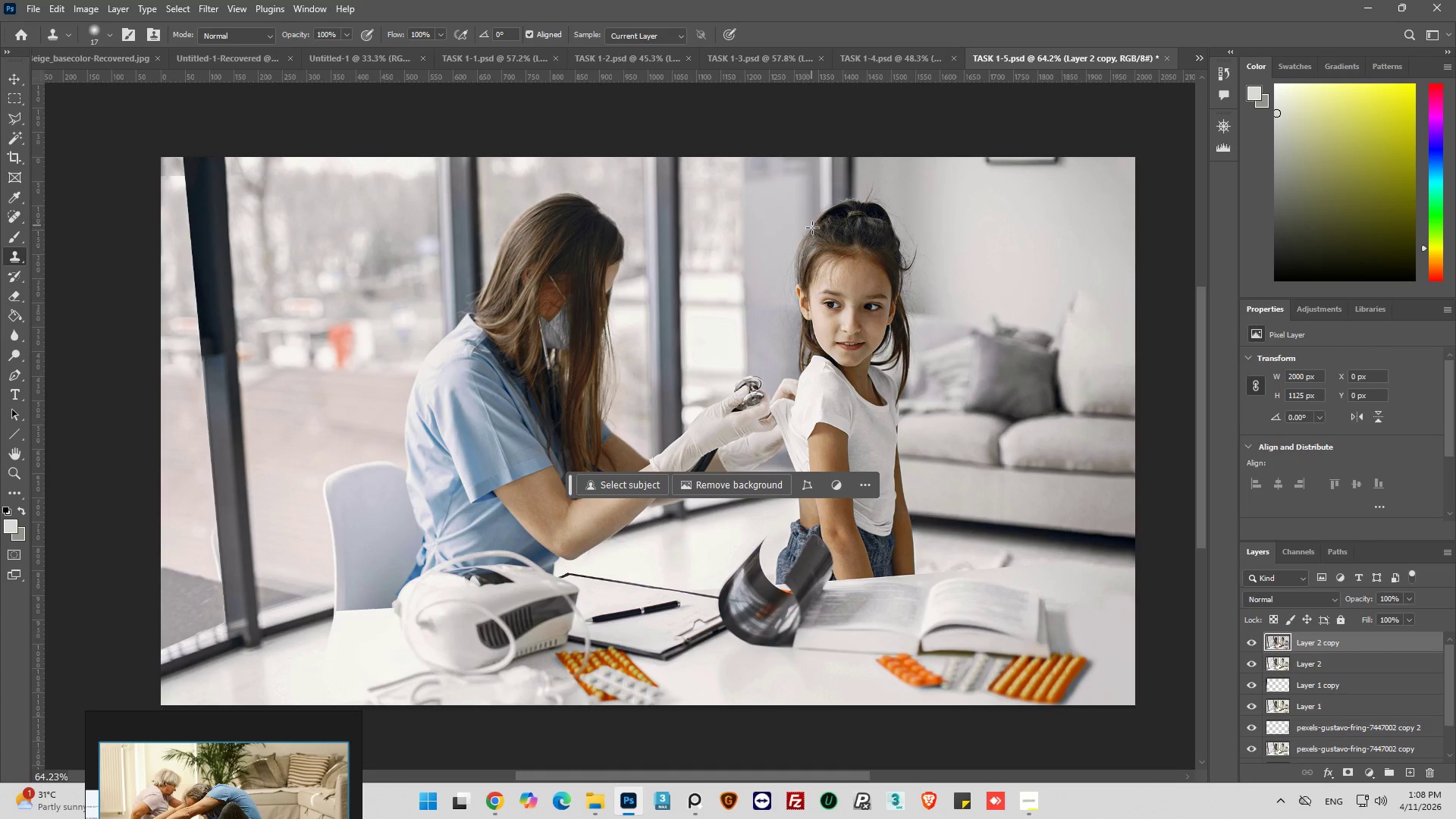 
key(Control+J)
 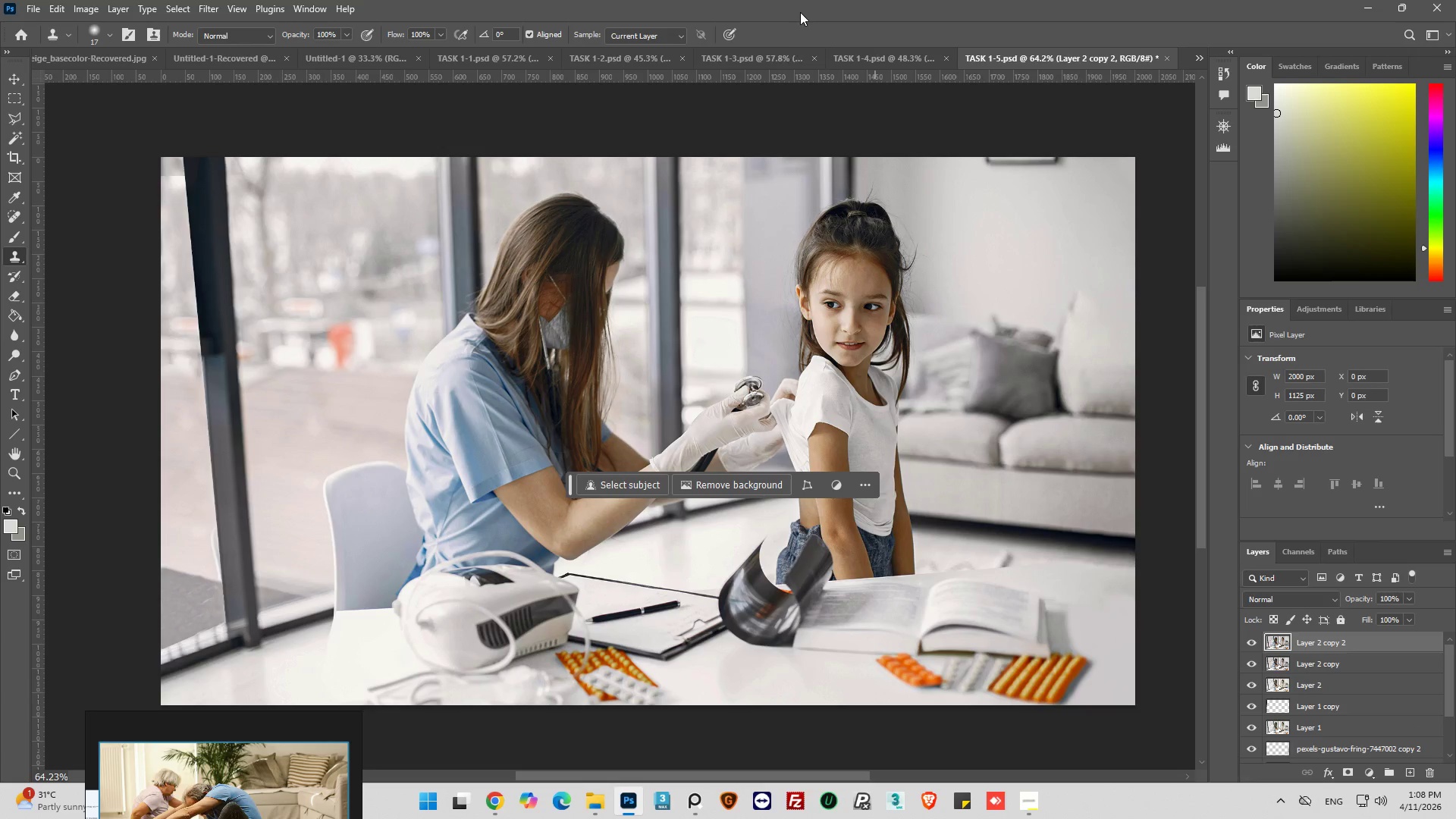 
left_click([864, 60])
 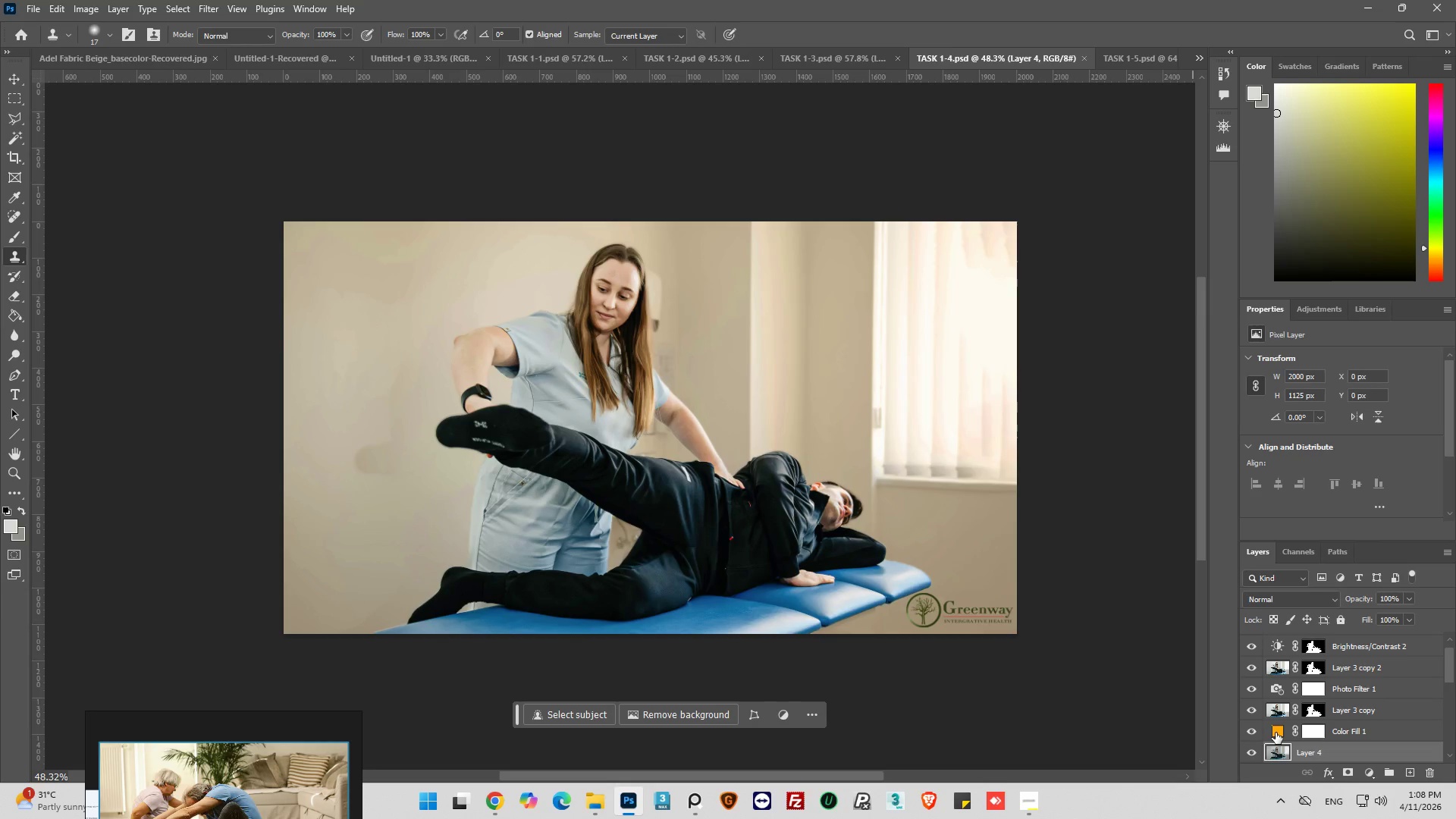 
left_click([1276, 733])
 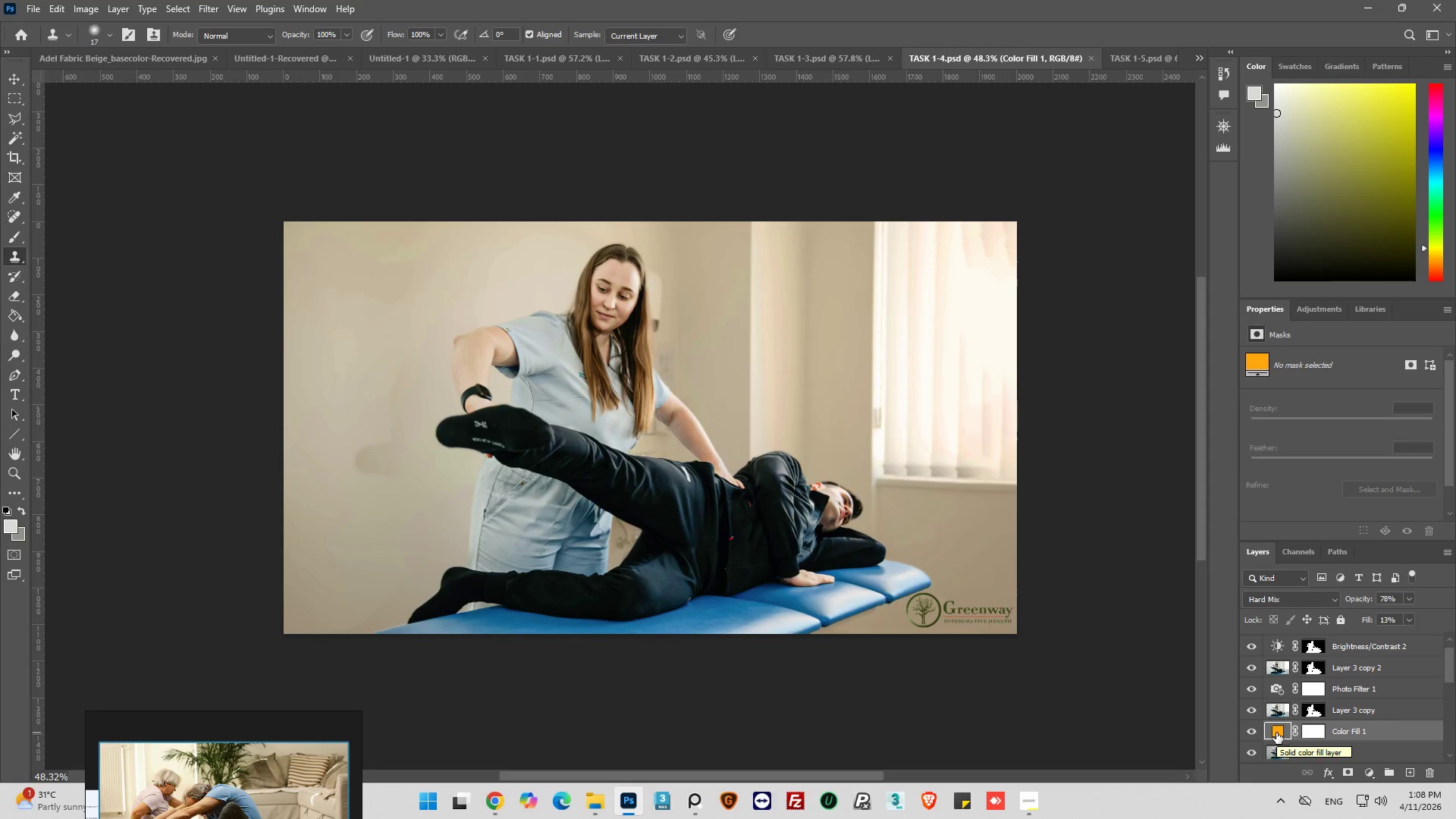 
key(Control+C)
 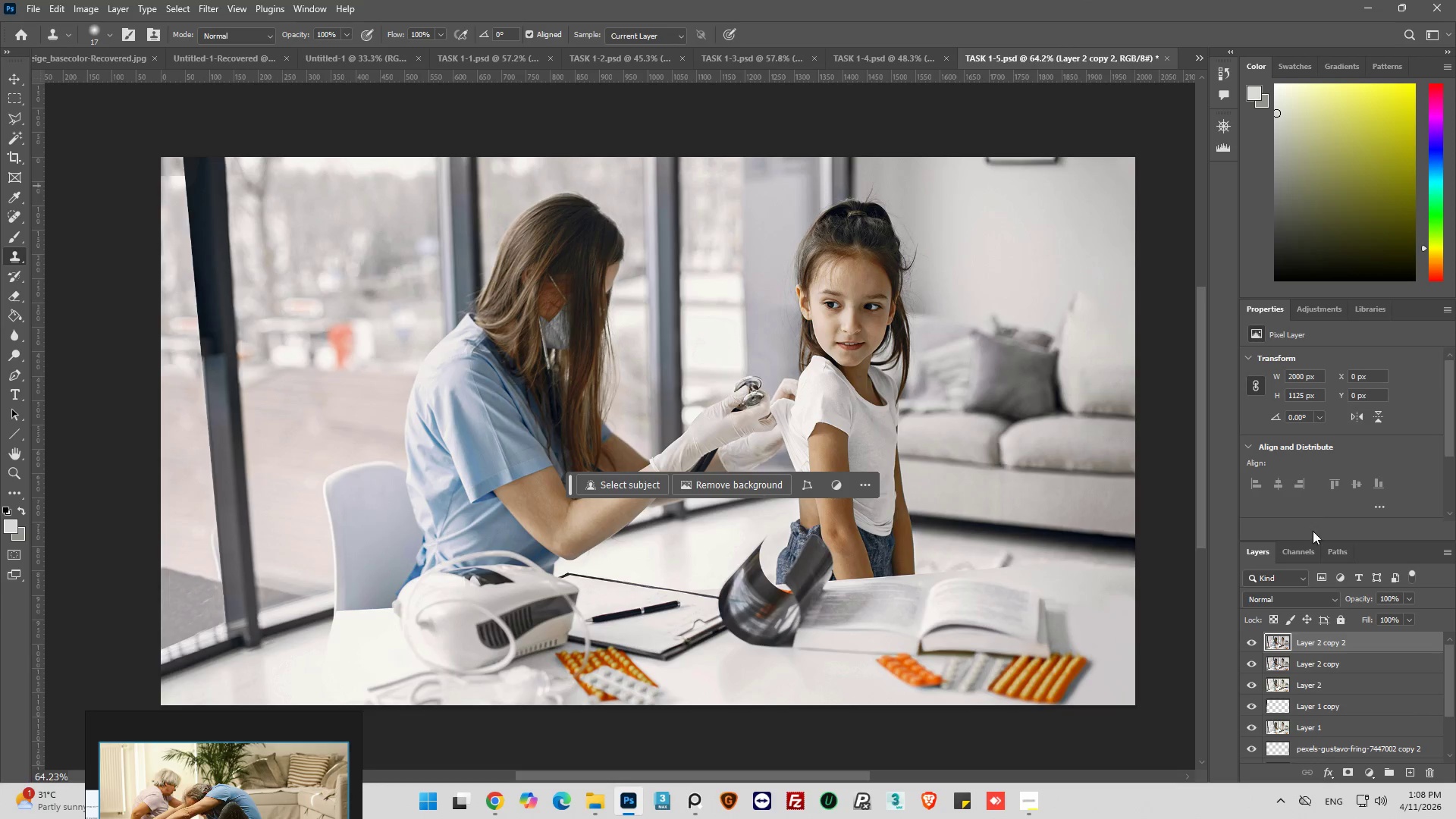 
key(Control+V)
 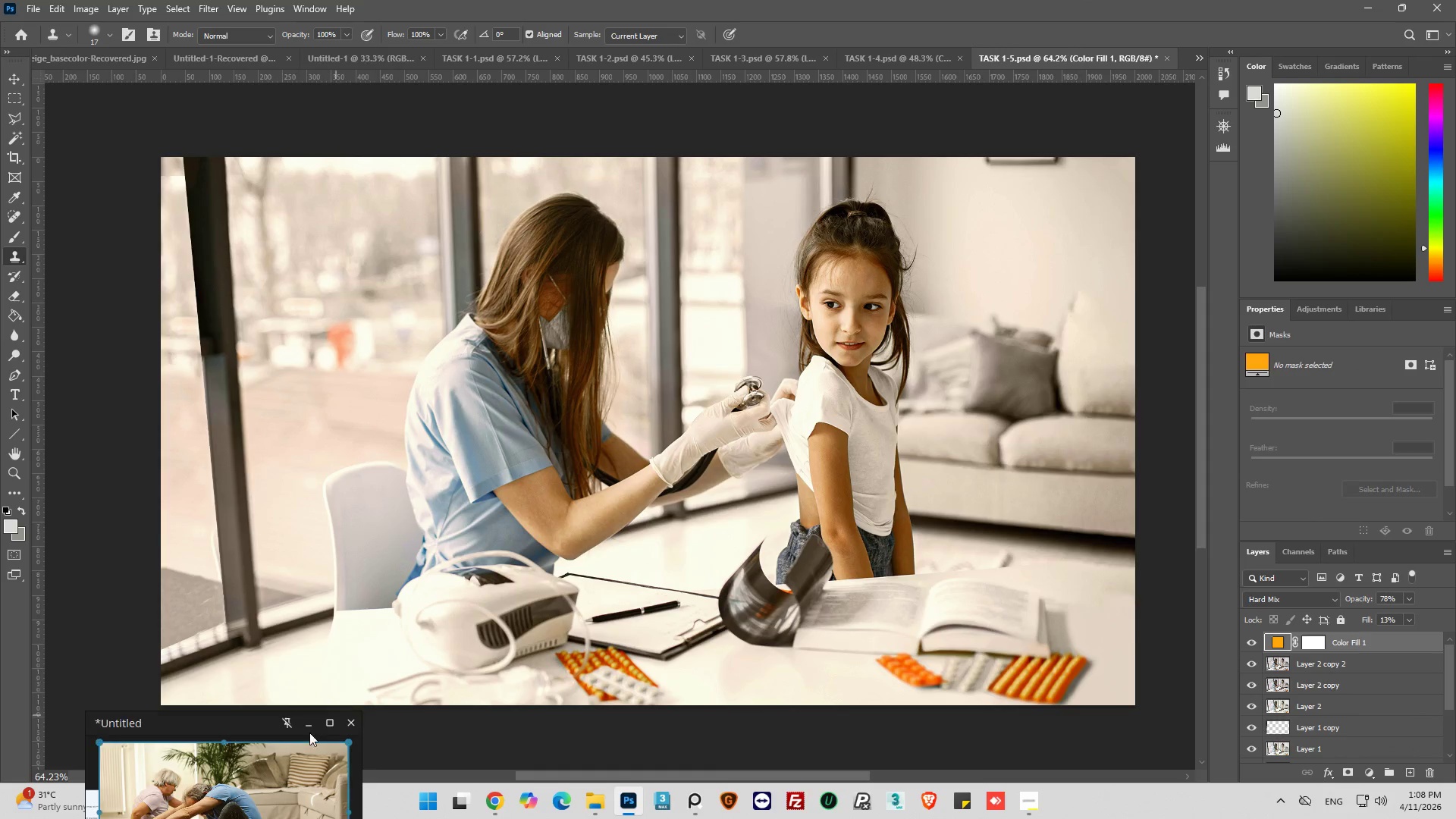 
left_click_drag(start_coordinate=[250, 719], to_coordinate=[263, 269])
 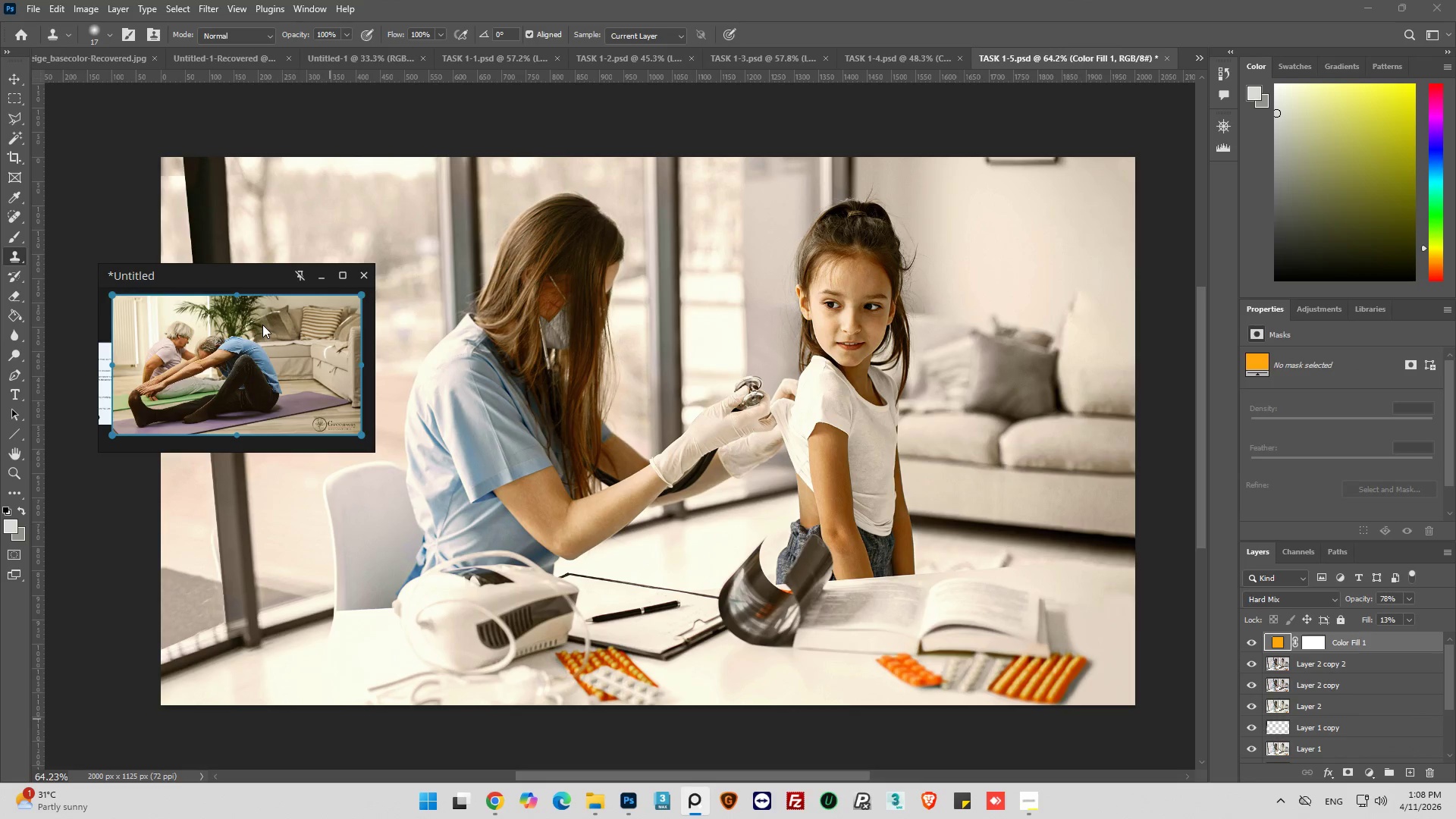 
scroll: coordinate [264, 328], scroll_direction: up, amount: 3.0
 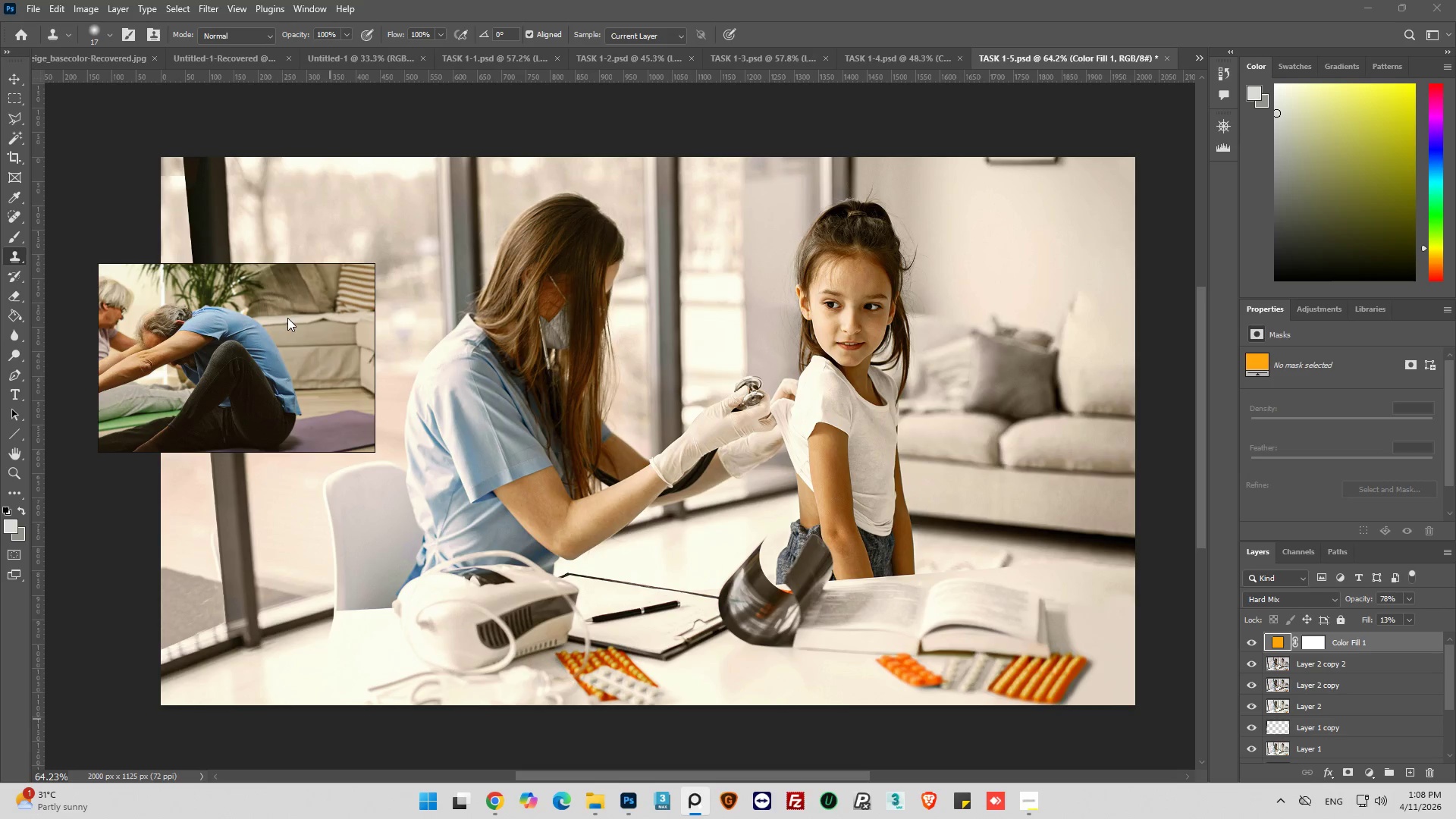 
scroll: coordinate [278, 362], scroll_direction: down, amount: 4.0
 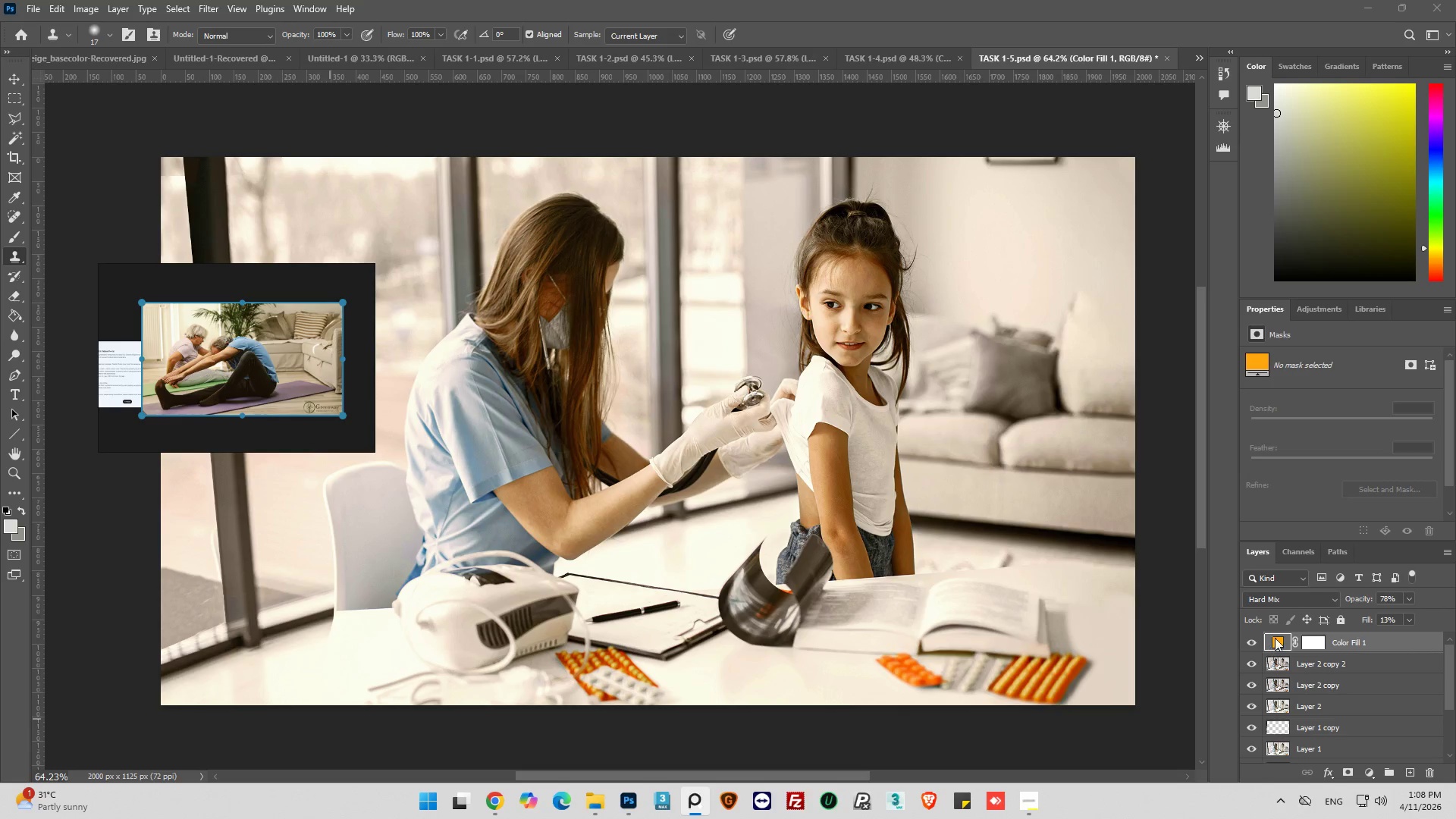 
left_click([1279, 641])
 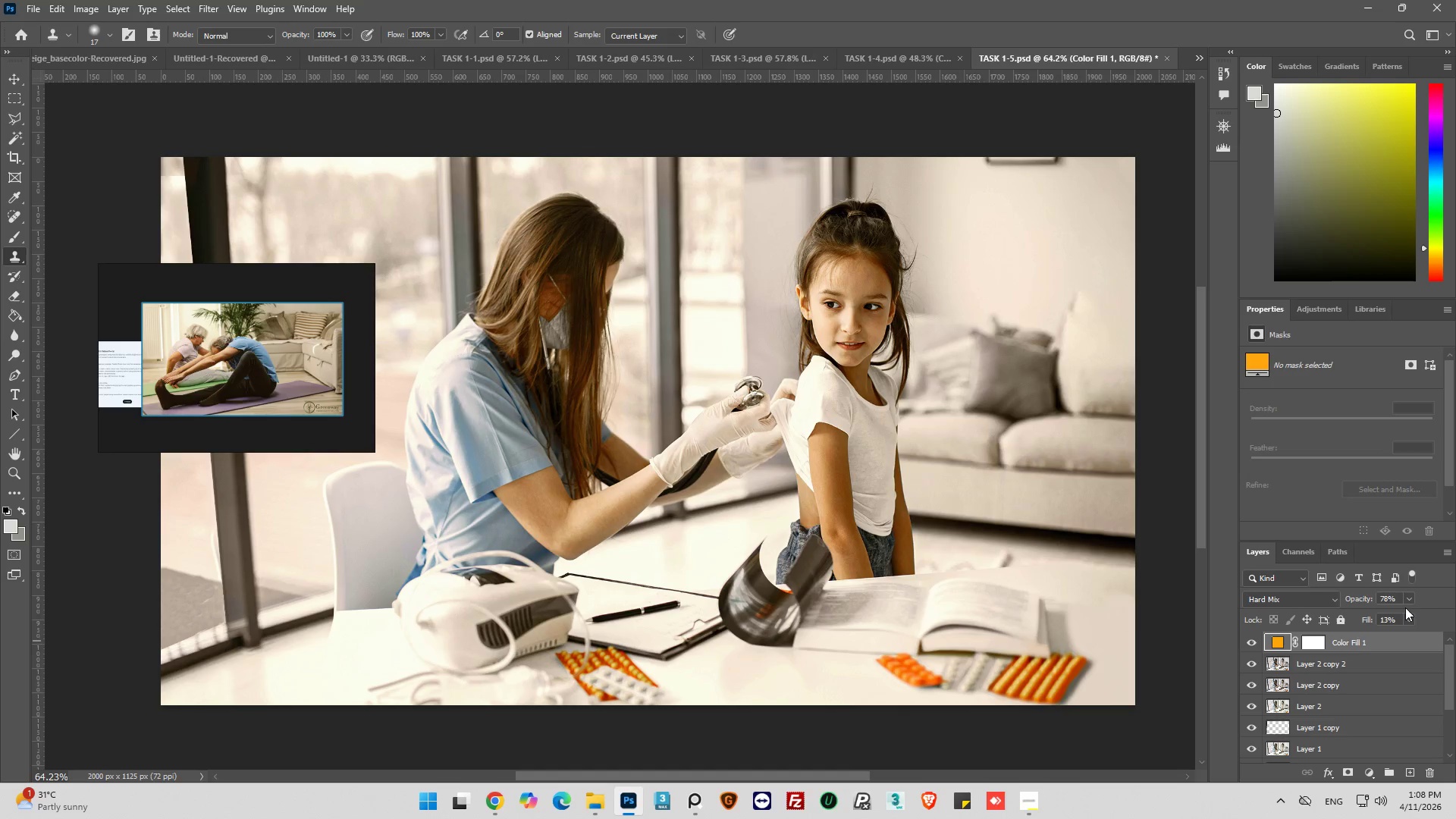 
left_click([1410, 601])
 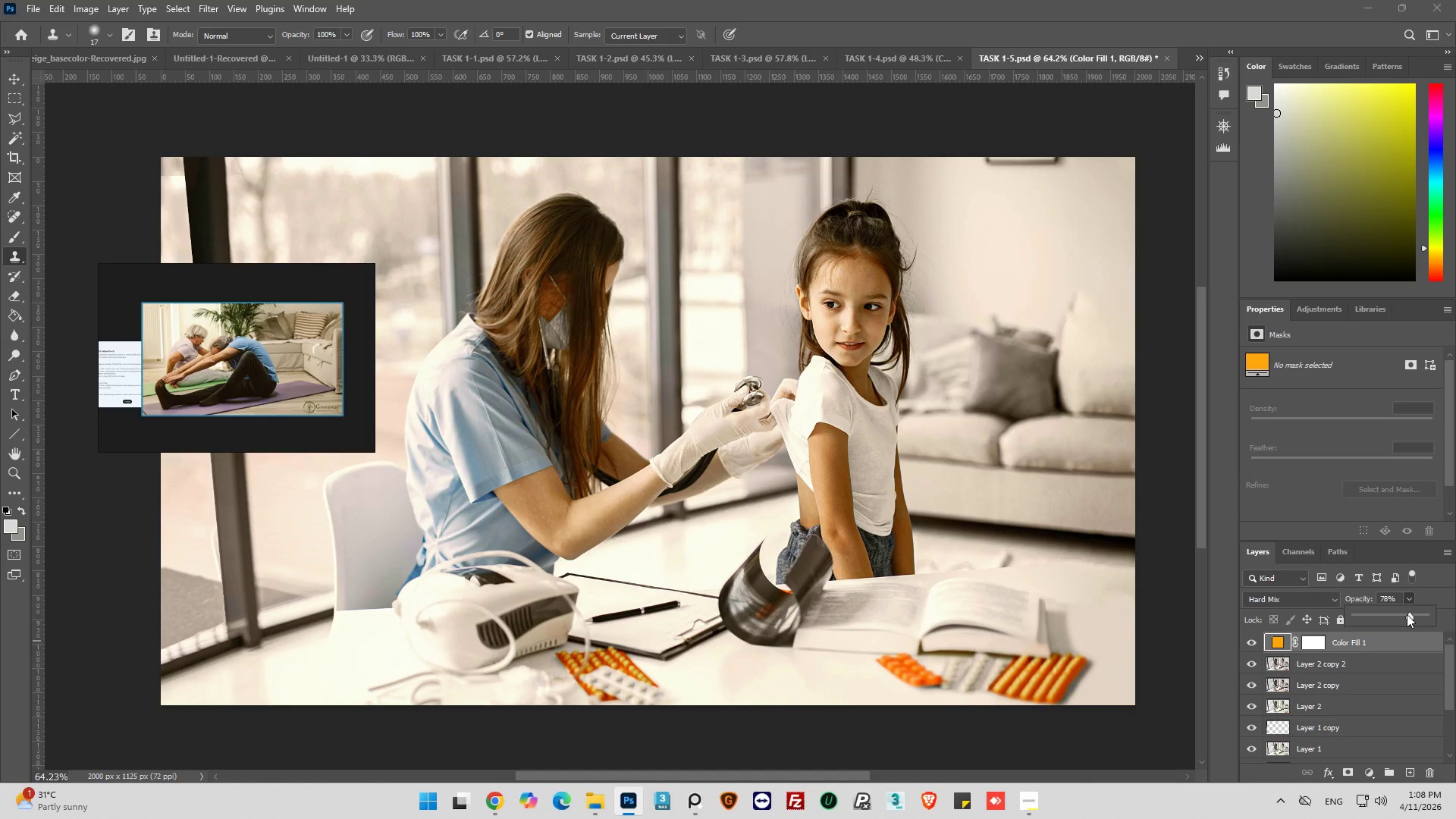 
left_click_drag(start_coordinate=[1407, 614], to_coordinate=[1384, 613])
 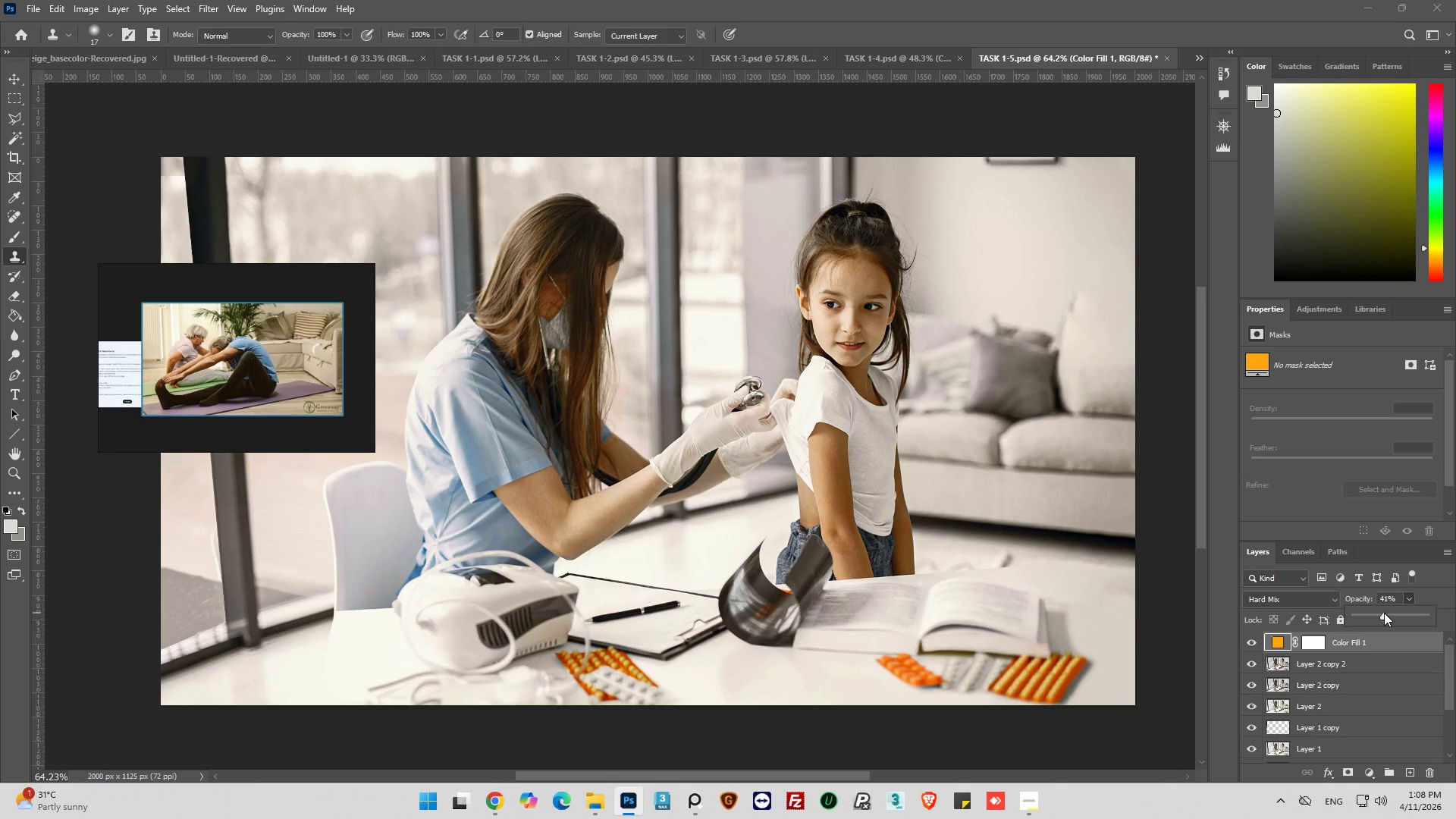 
left_click_drag(start_coordinate=[1384, 613], to_coordinate=[1408, 613])
 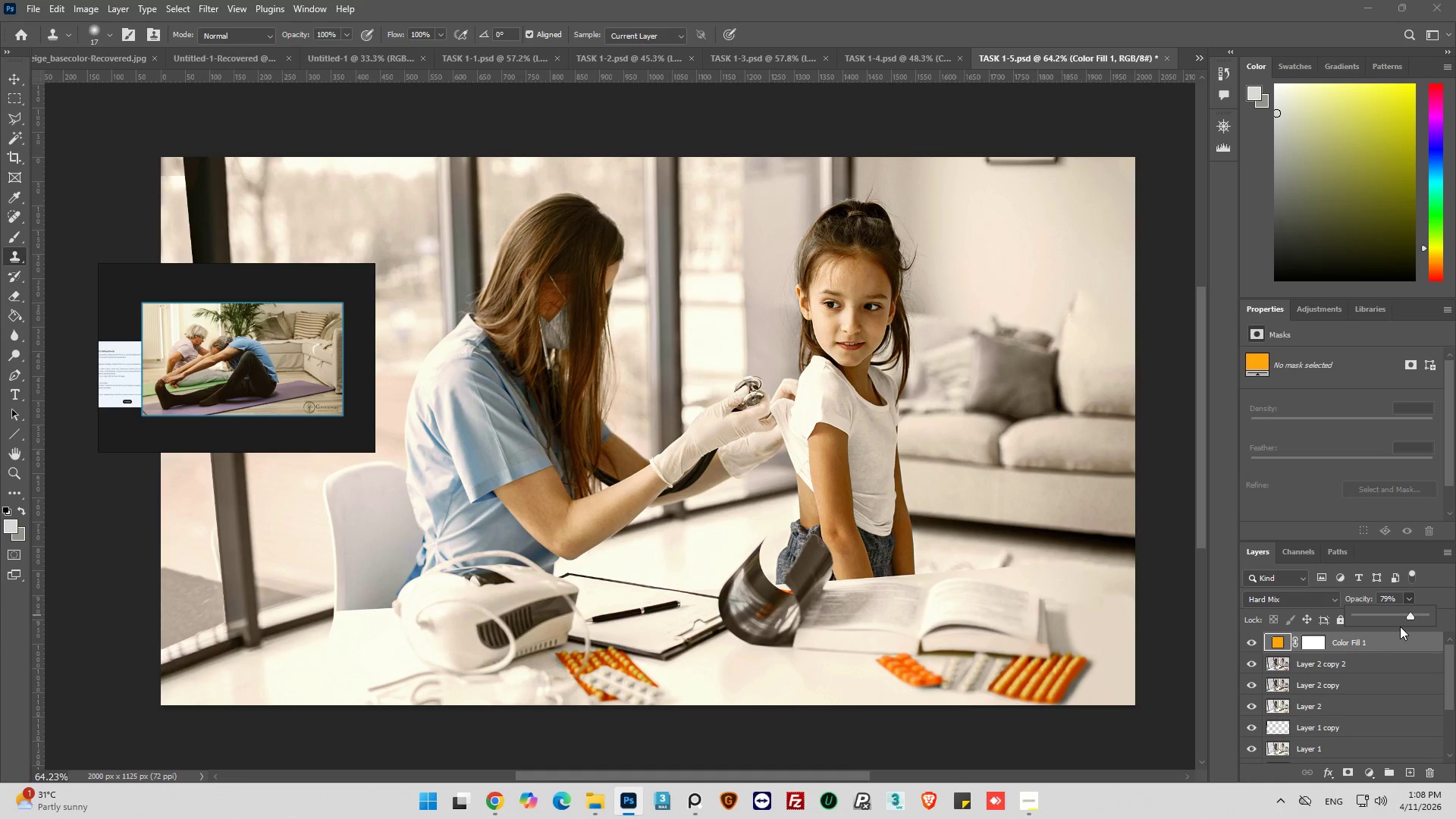 
left_click_drag(start_coordinate=[1410, 615], to_coordinate=[1415, 615])
 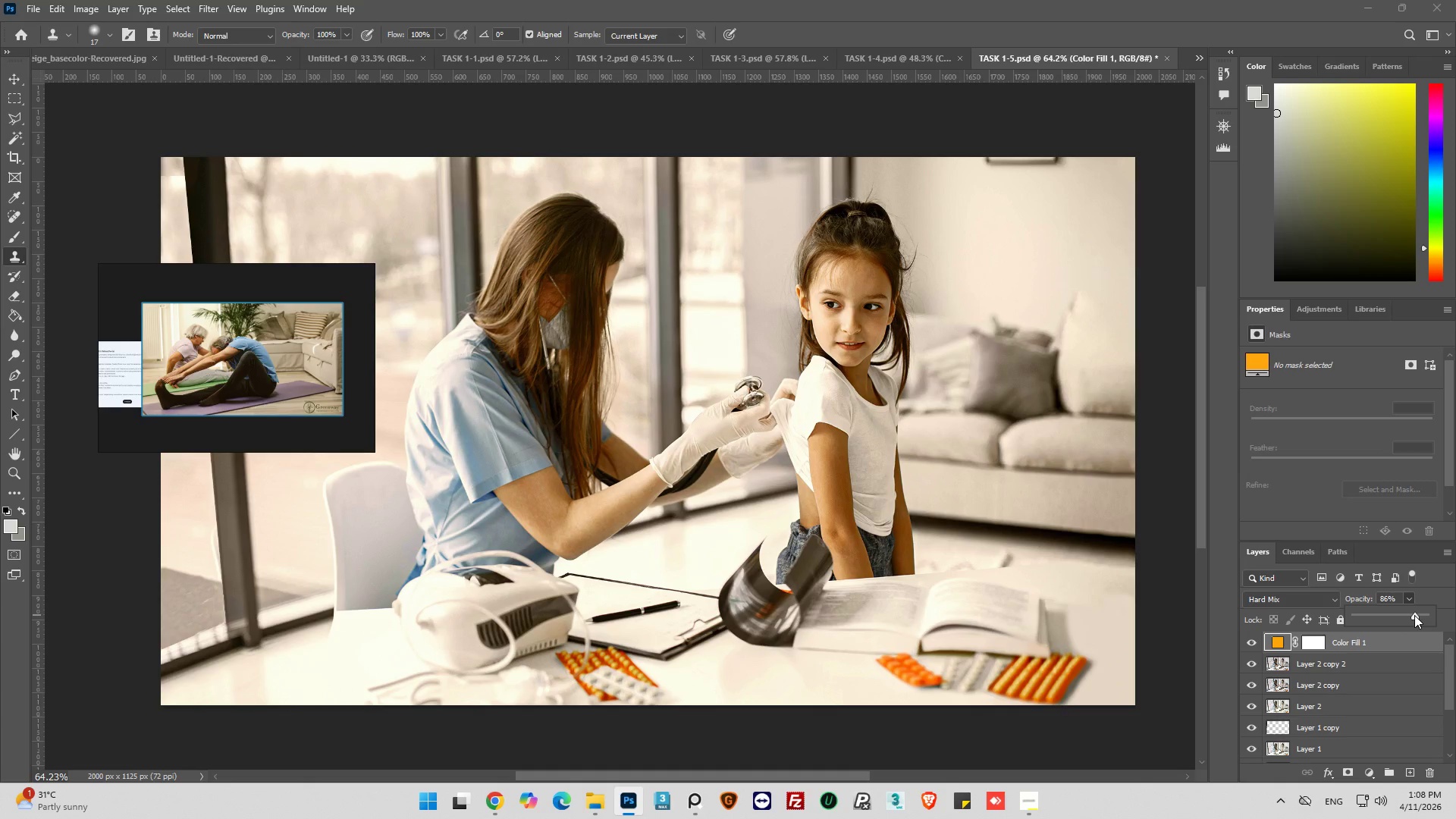 
wait(5.75)
 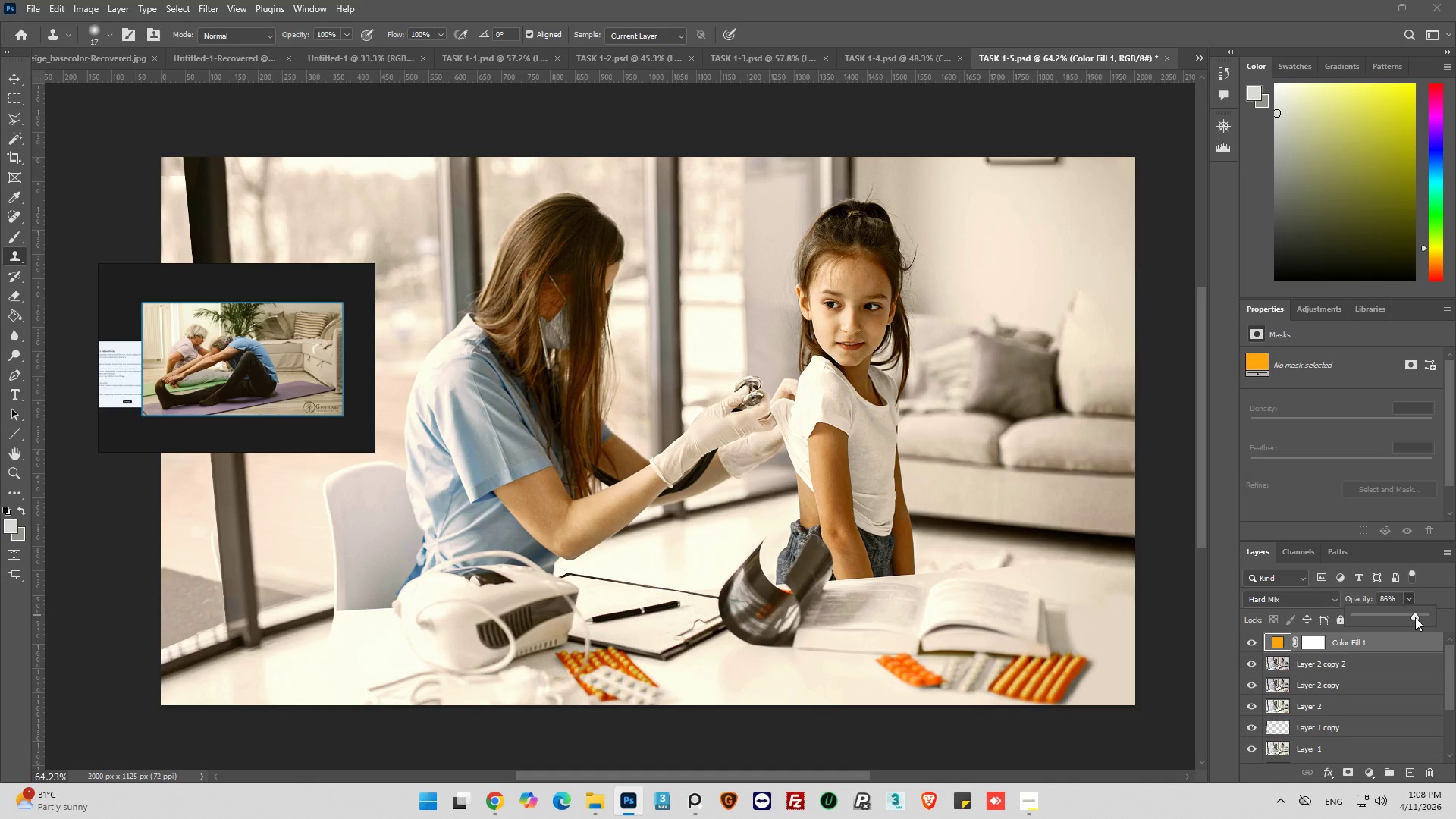 
left_click([1414, 615])
 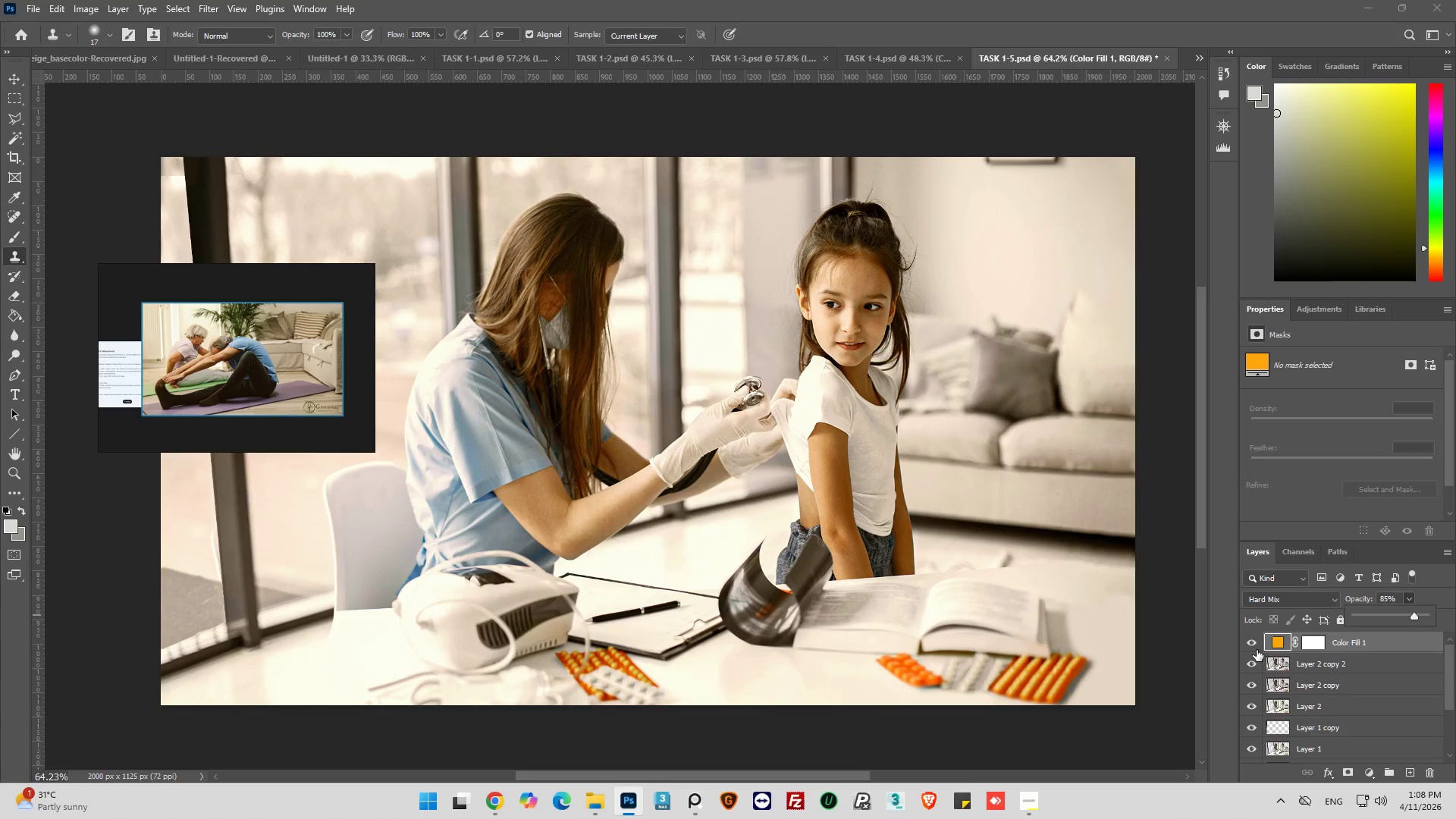 
left_click([1255, 643])
 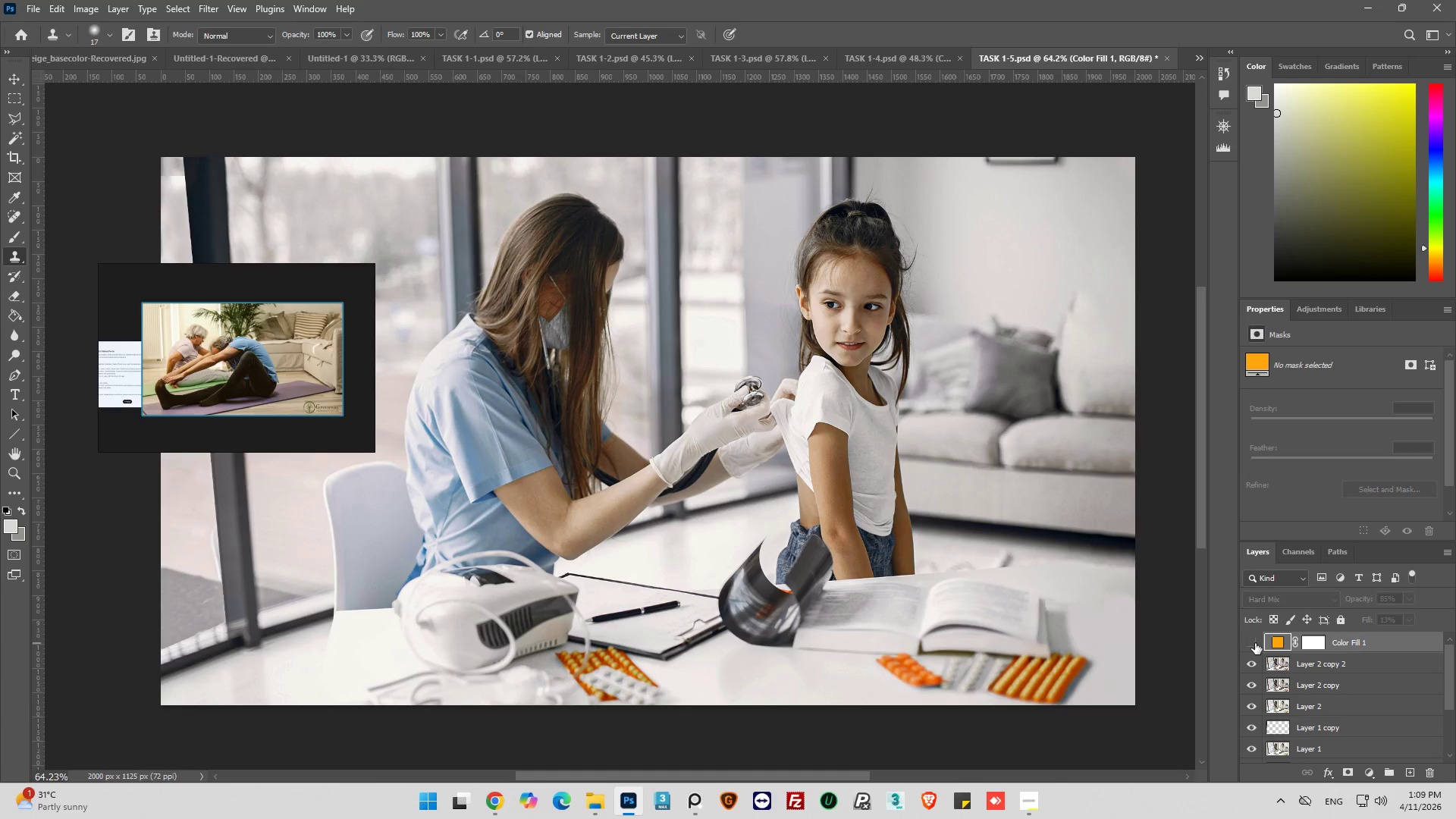 
left_click([1255, 643])
 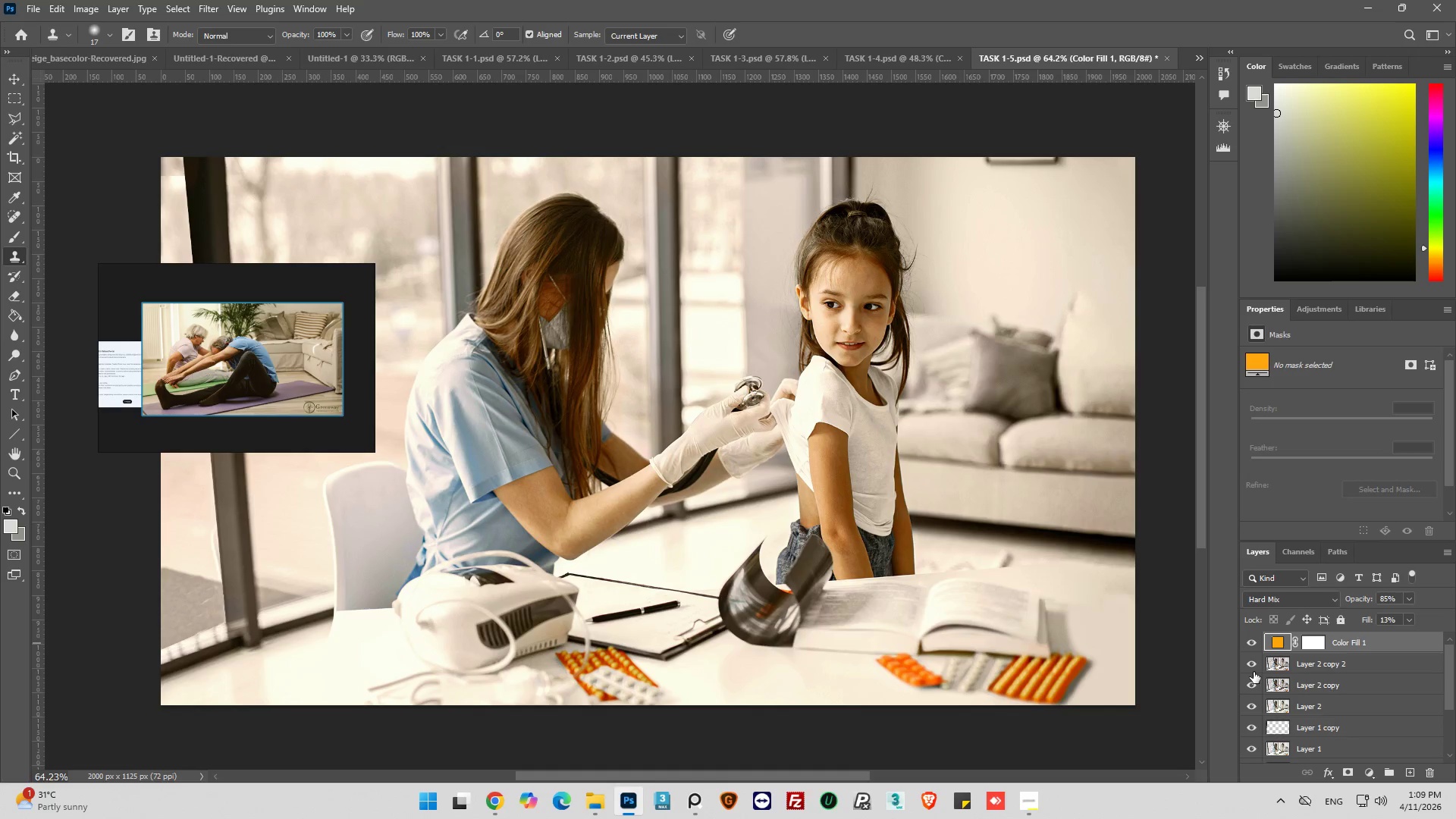 
left_click([1250, 666])